 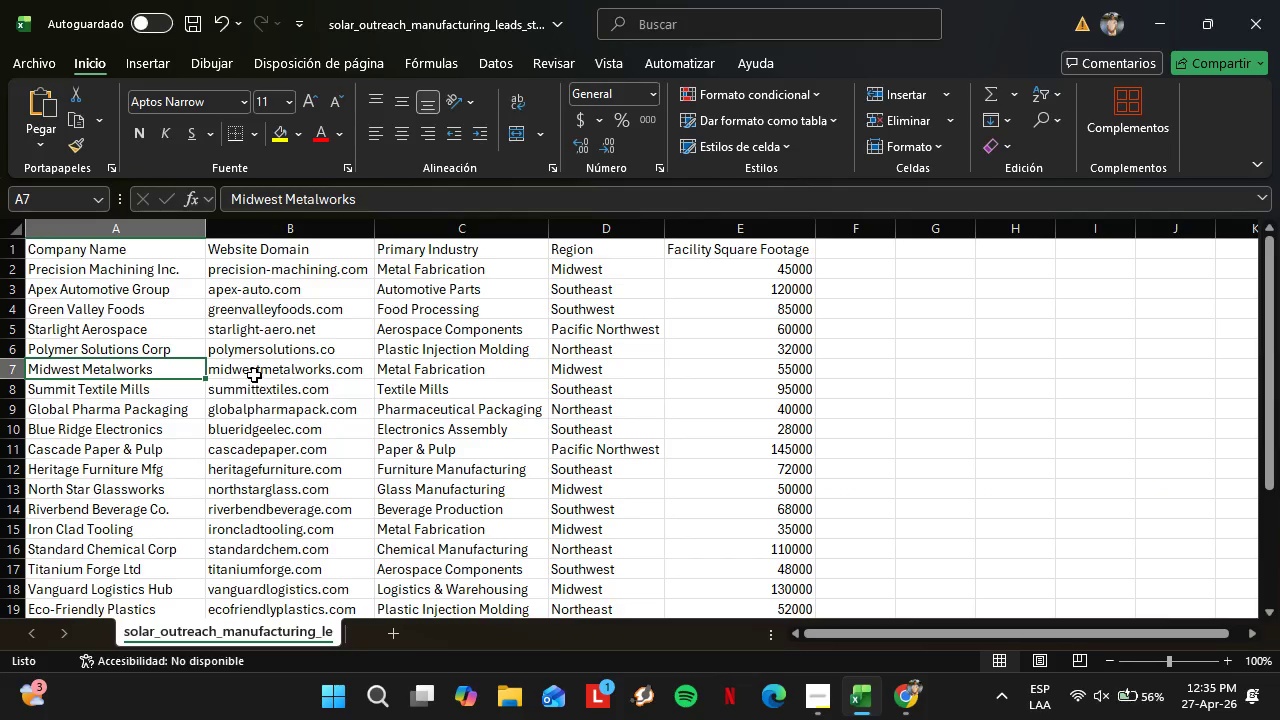 
key(Control+C)
 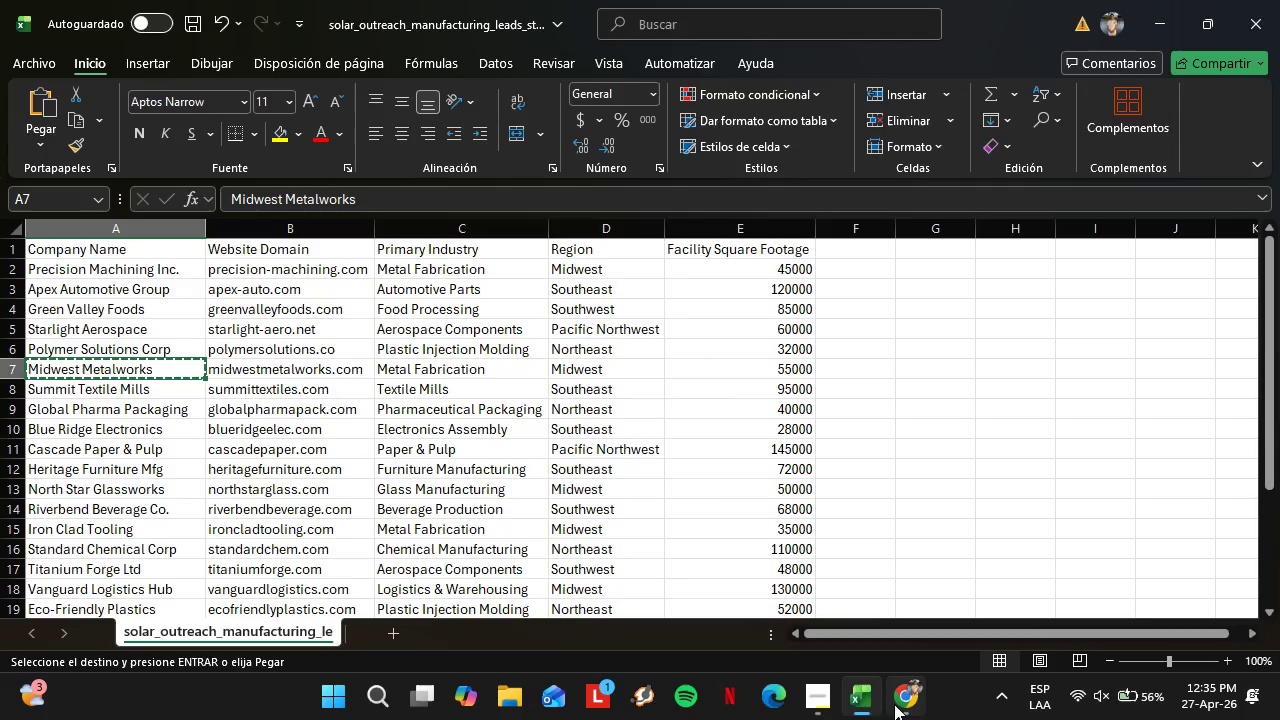 
left_click([908, 707])
 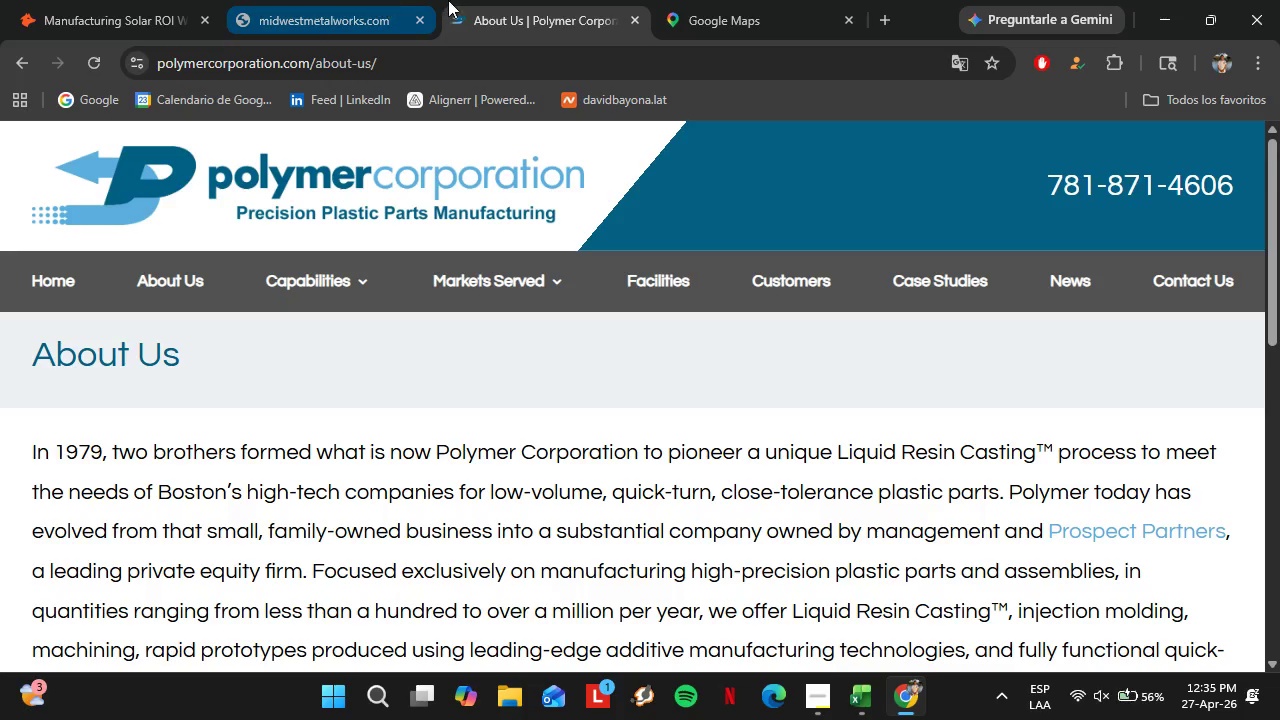 
left_click([448, 0])
 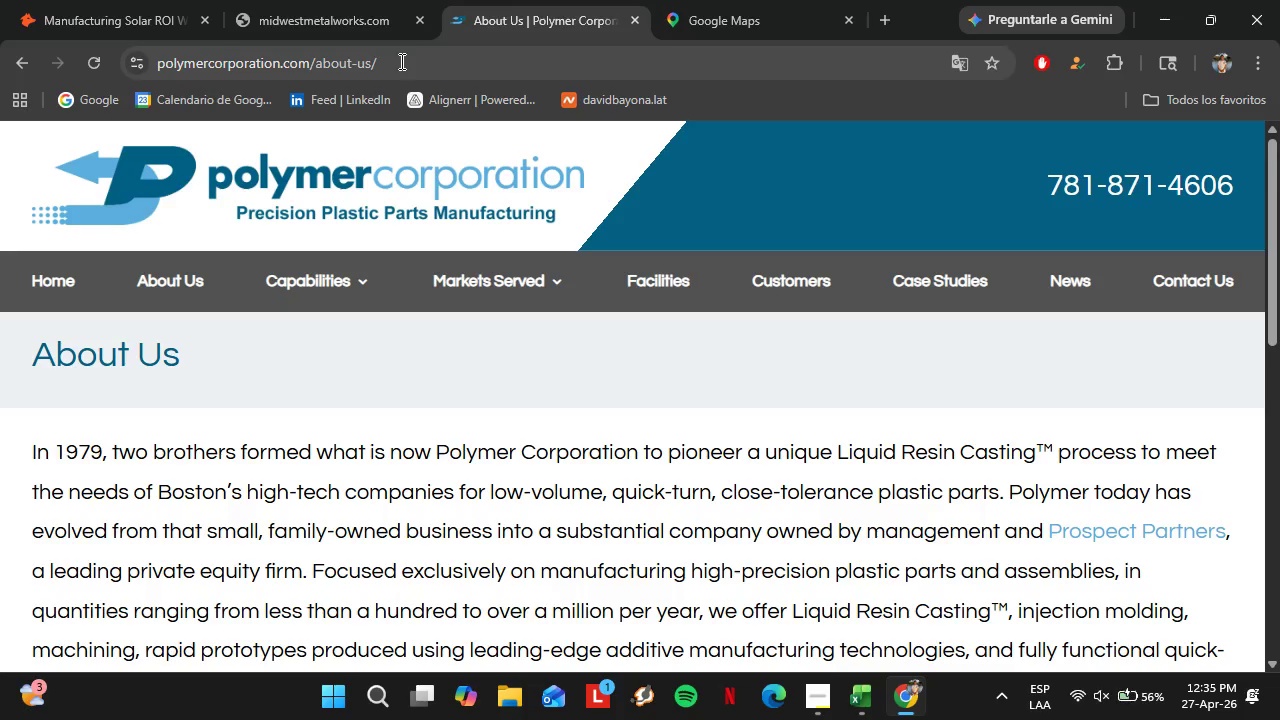 
left_click([362, 0])
 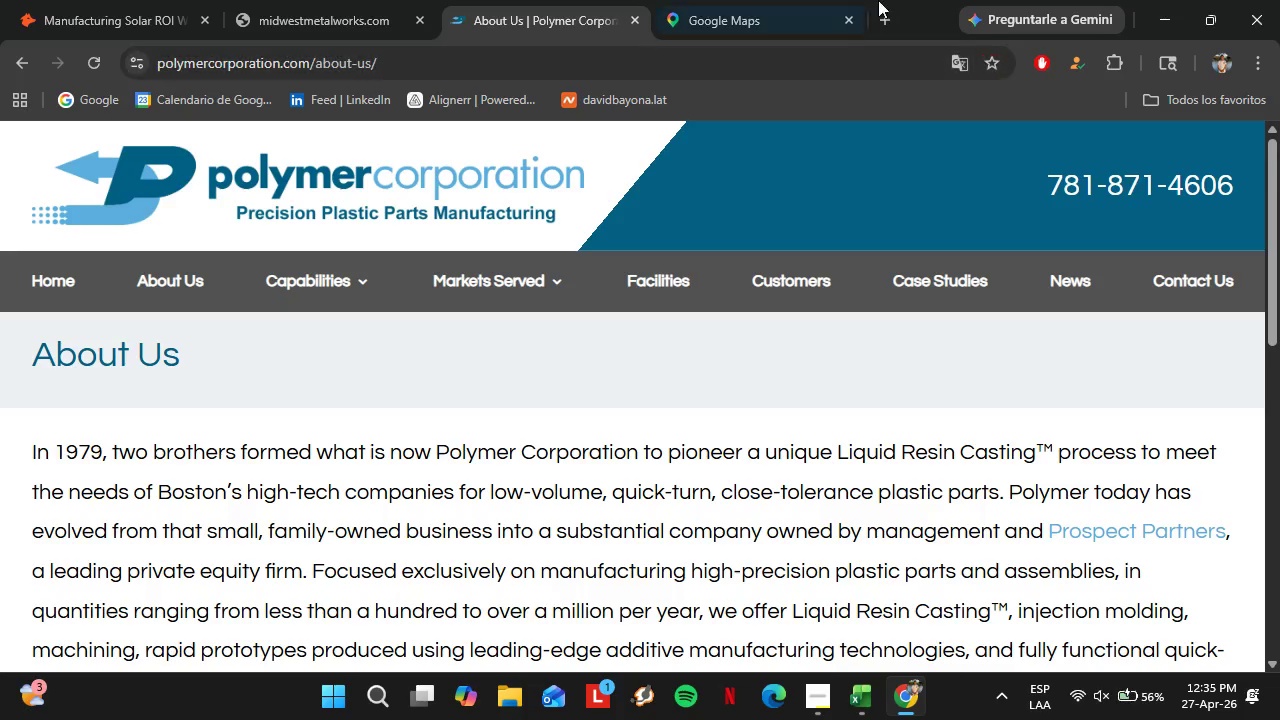 
left_click([745, 33])
 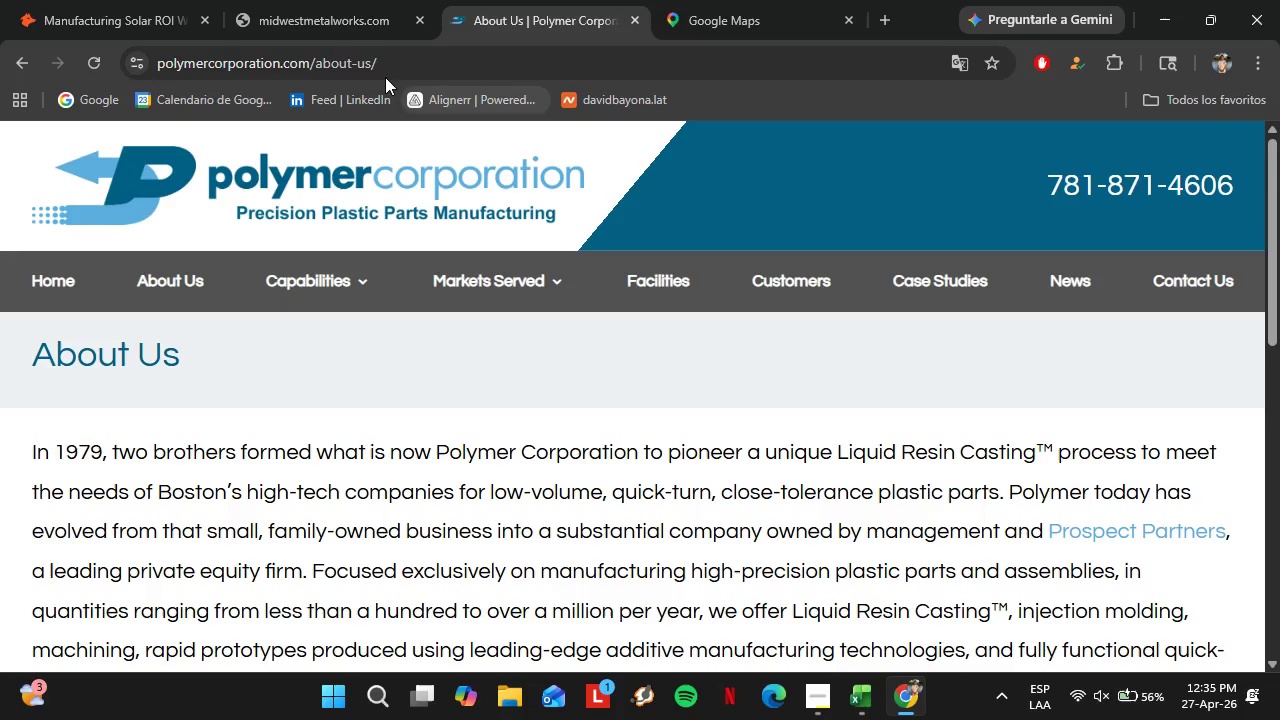 
left_click([379, 69])
 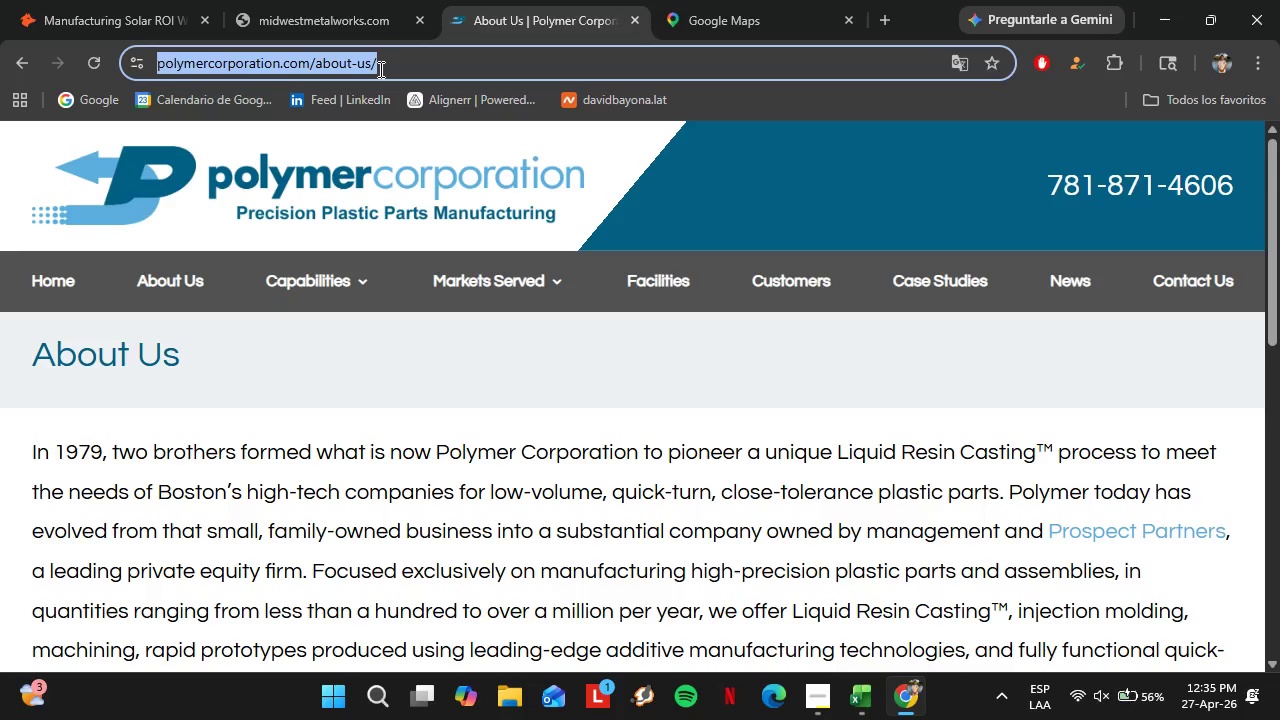 
key(Control+V)
 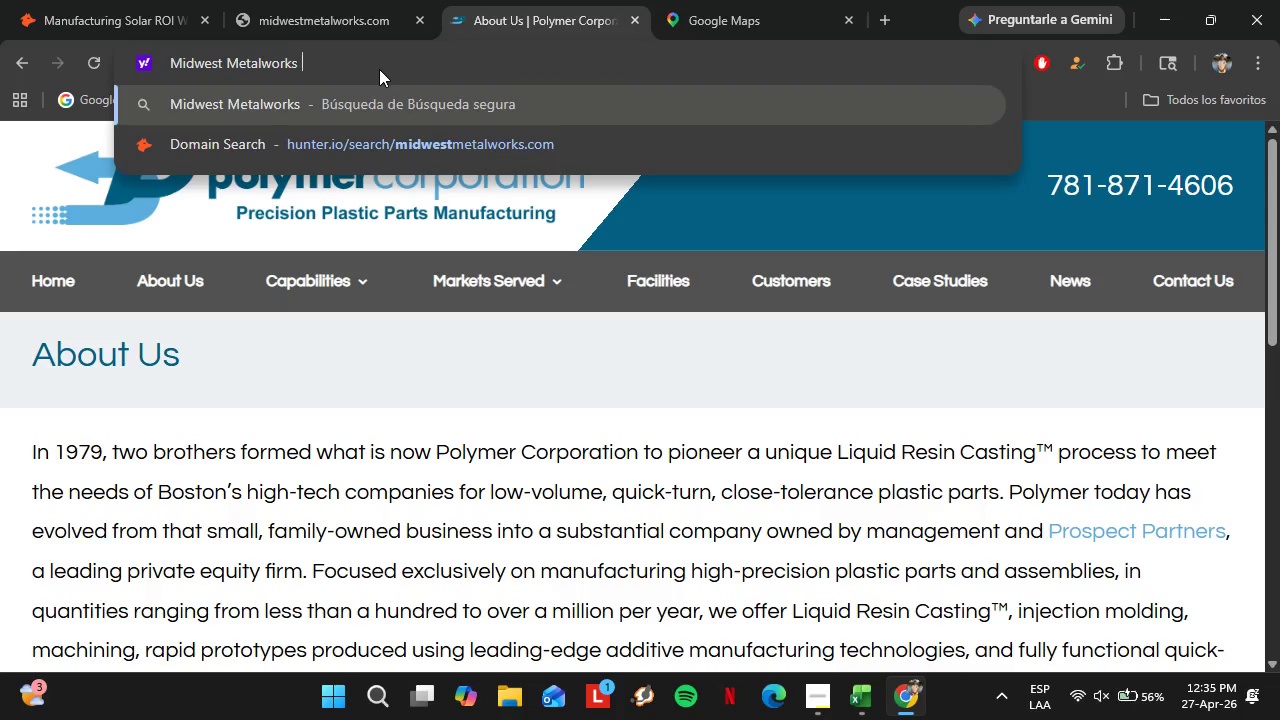 
key(Space)
 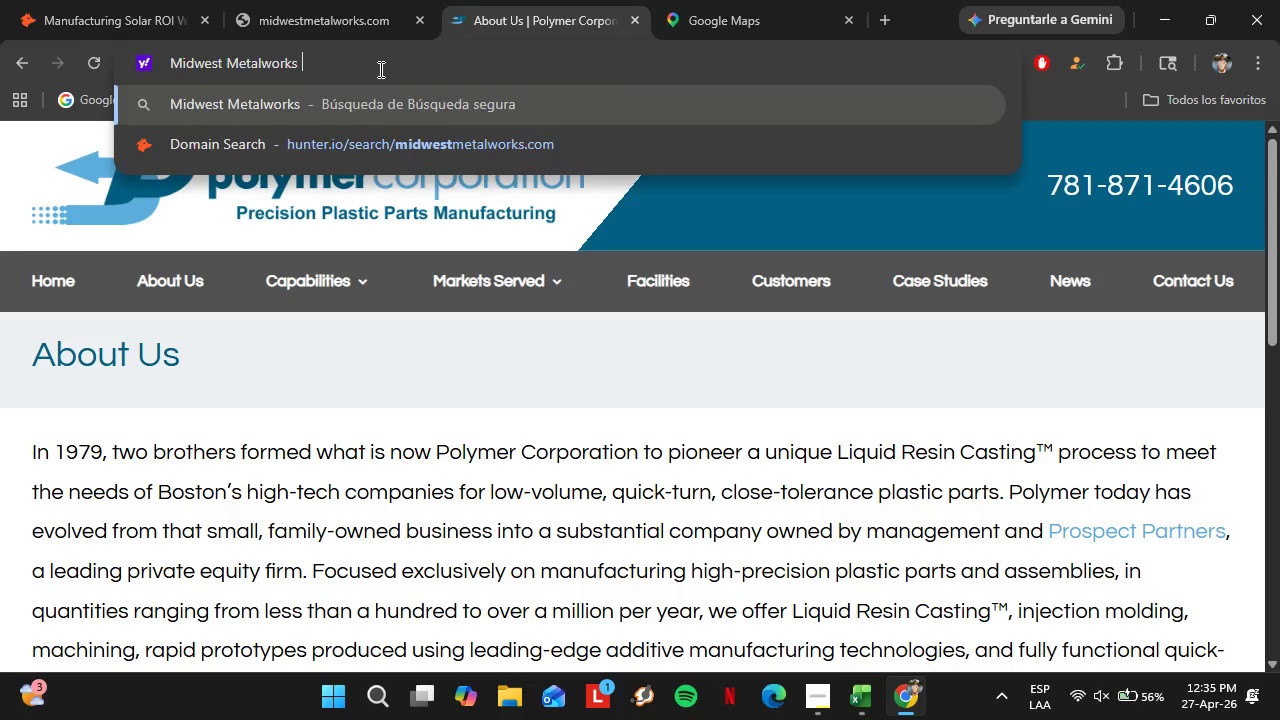 
key(Enter)
 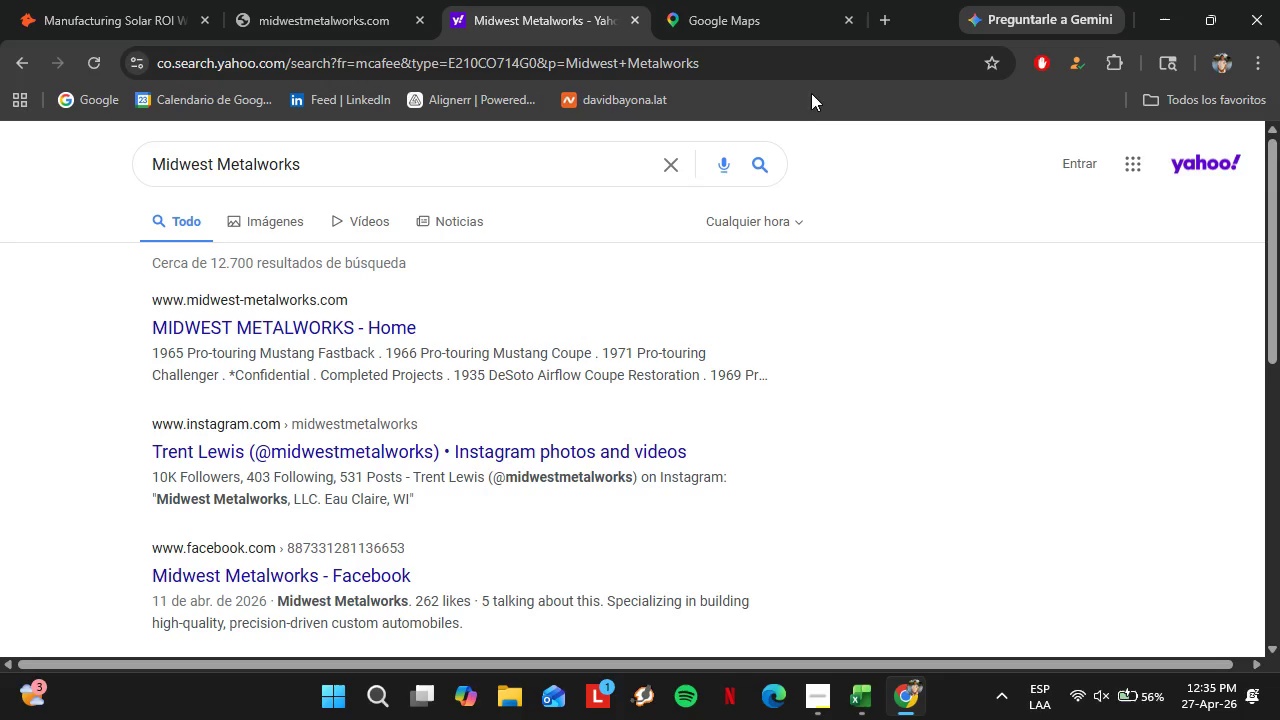 
wait(5.58)
 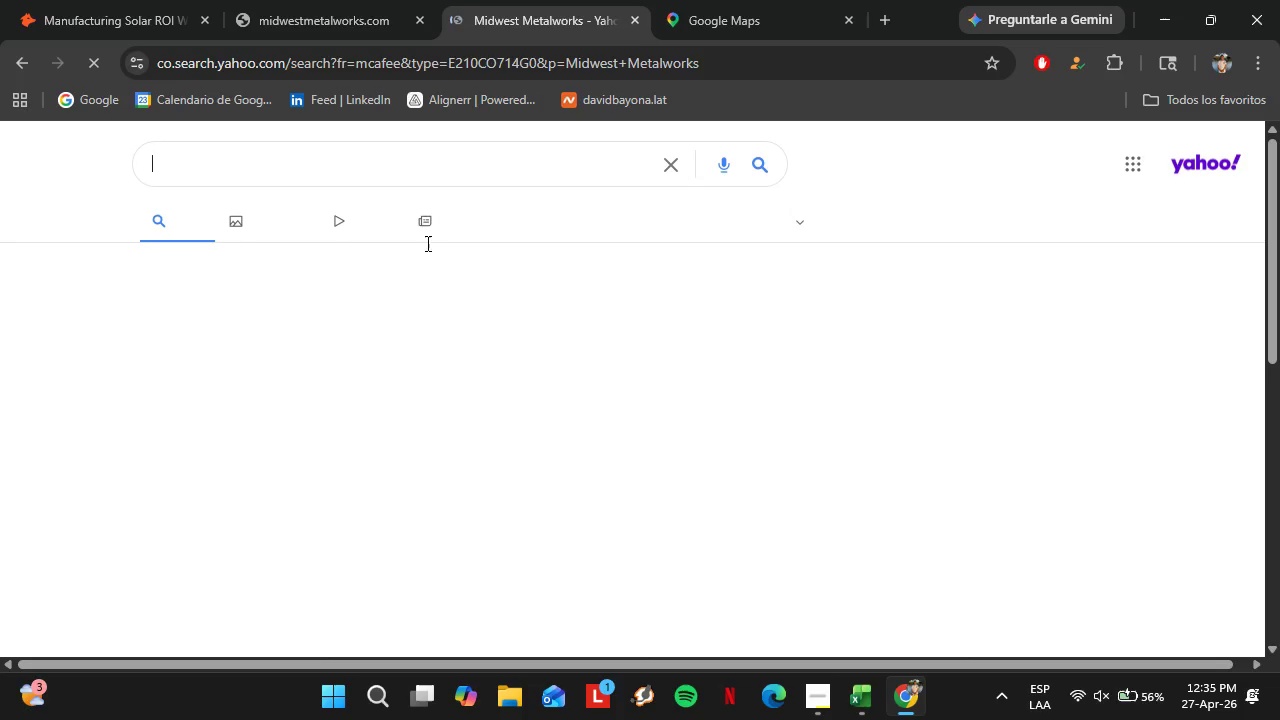 
left_click([1132, 179])
 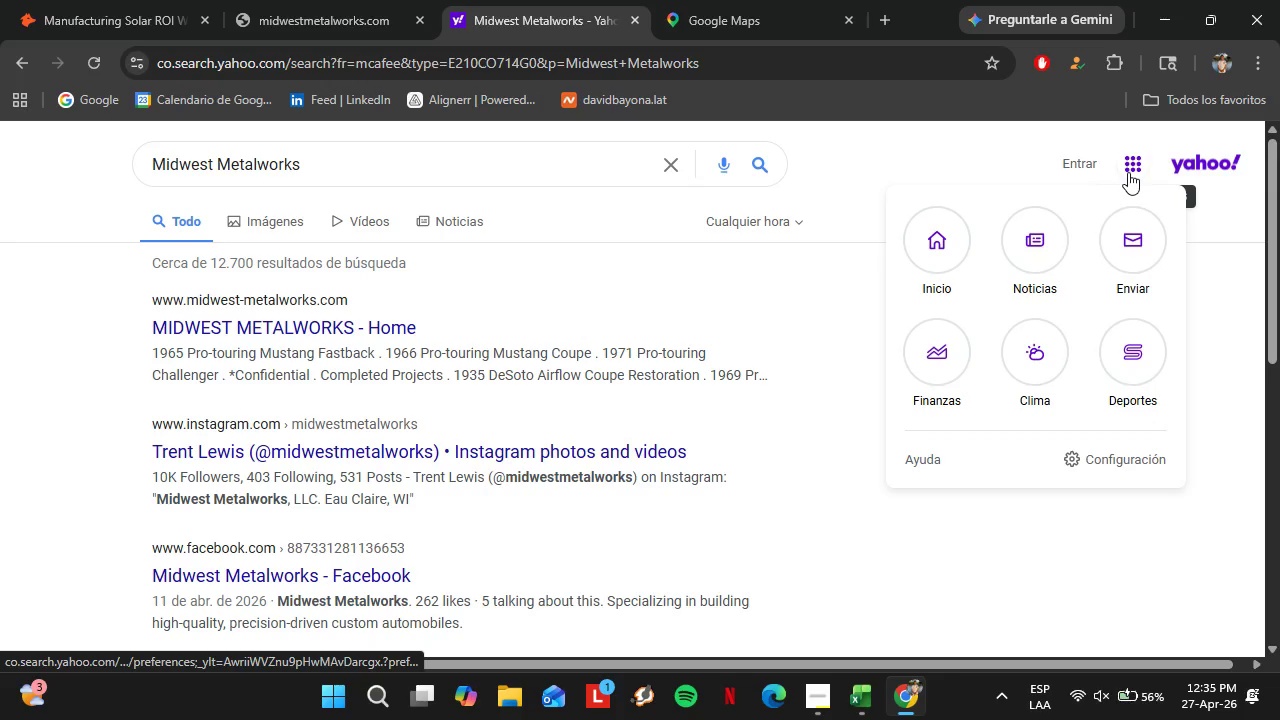 
left_click([1128, 172])
 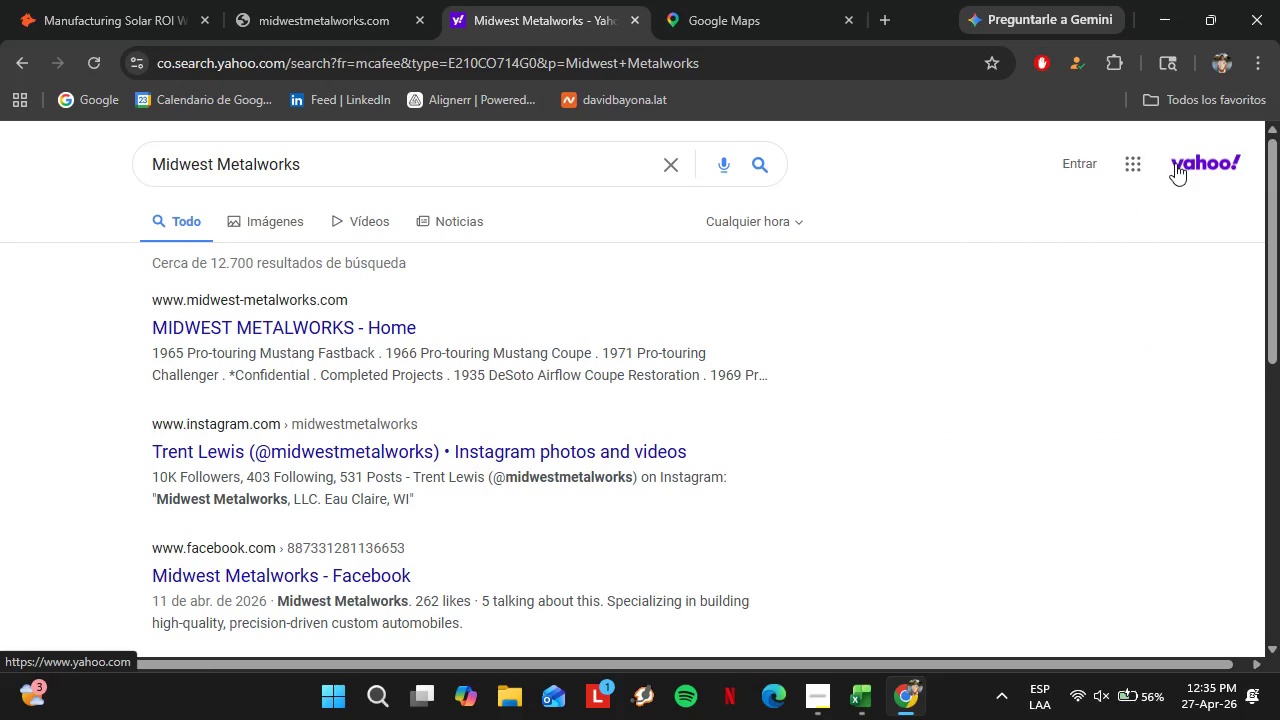 
right_click([1175, 163])
 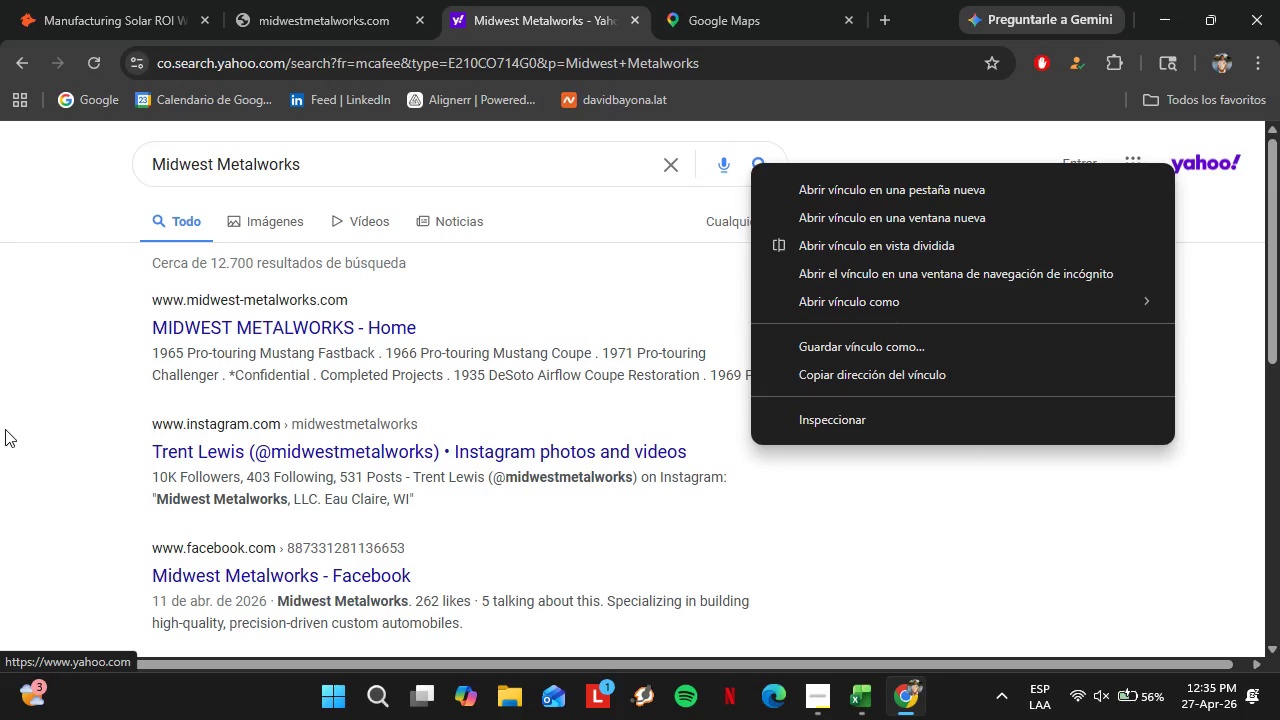 
left_click([73, 400])
 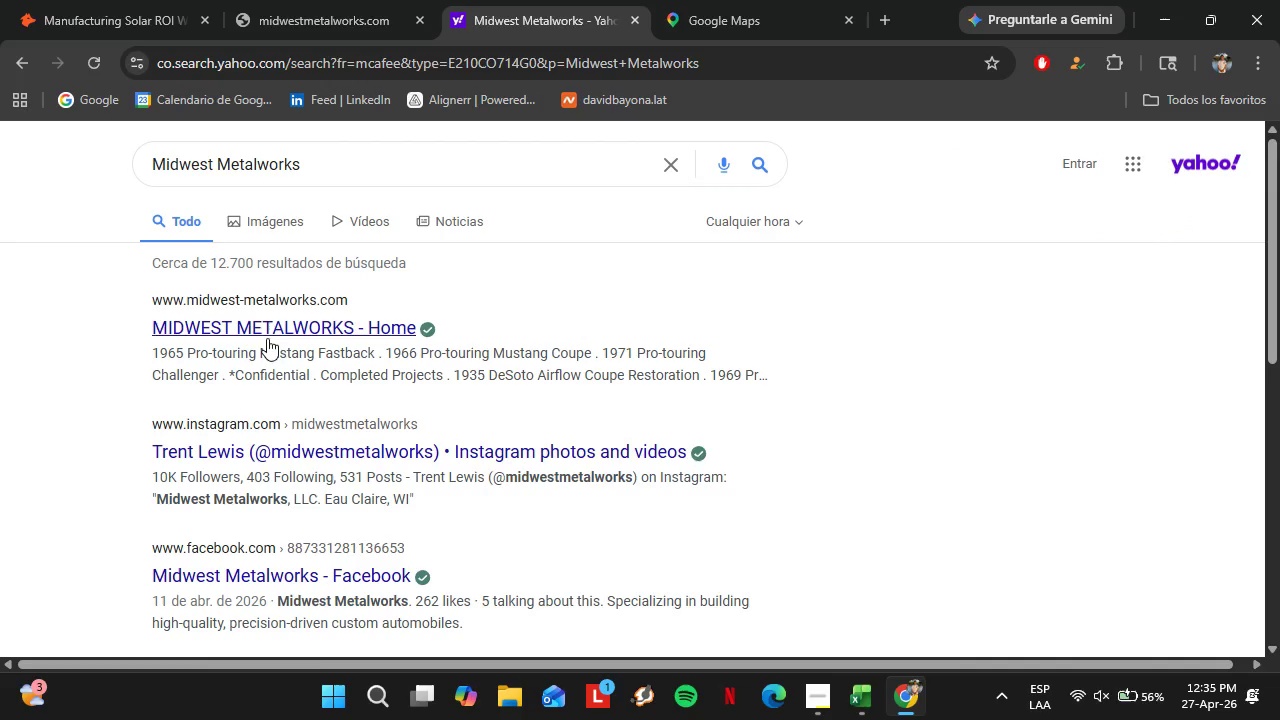 
left_click([239, 328])
 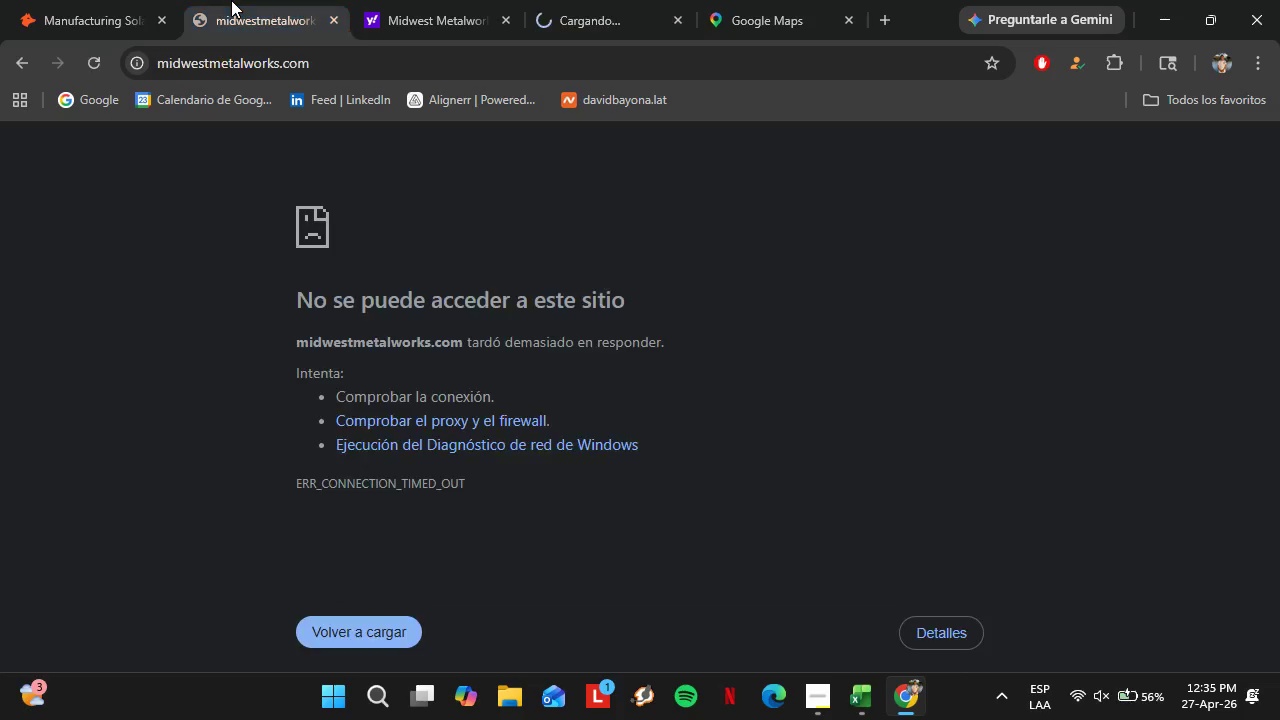 
left_click([231, 0])
 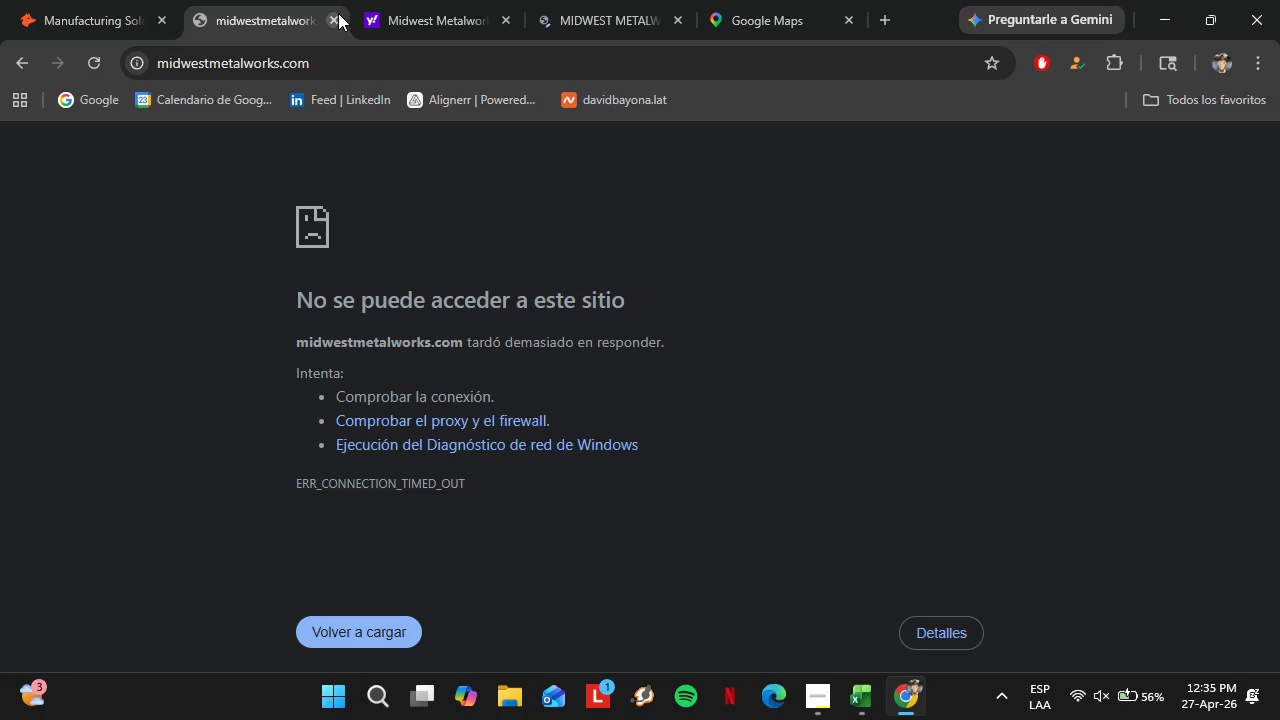 
left_click([338, 13])
 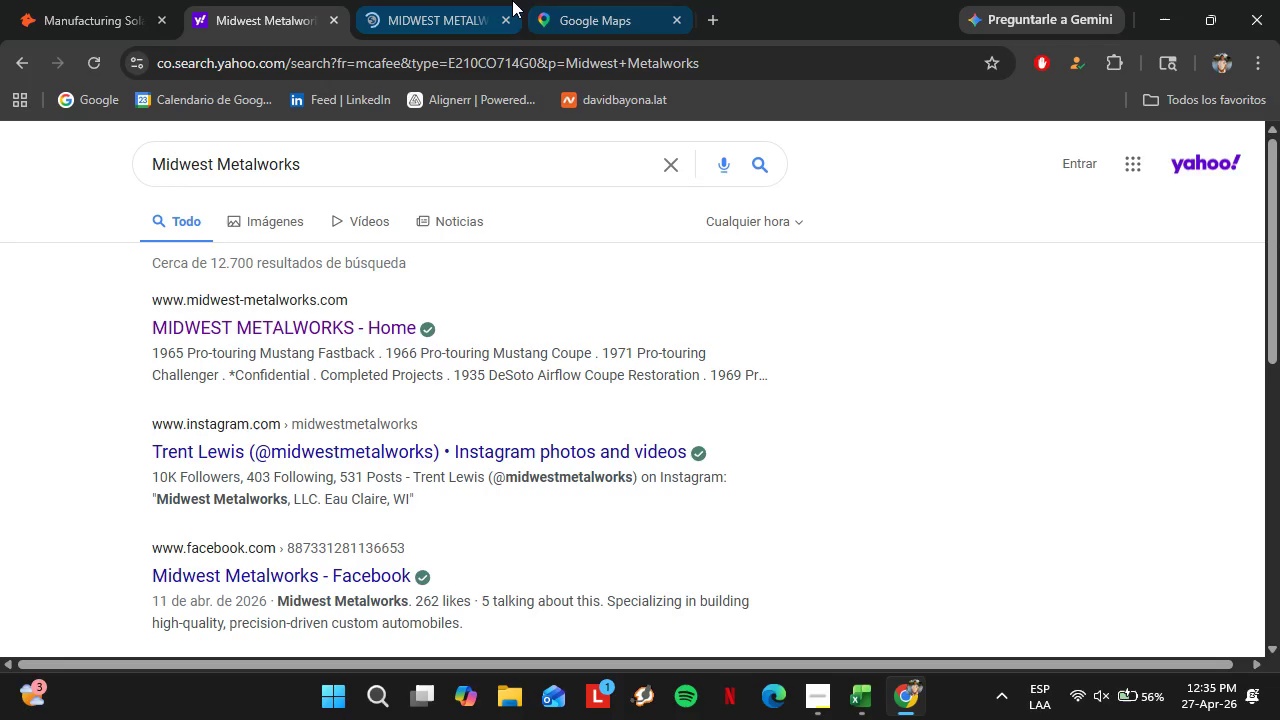 
left_click([512, 0])
 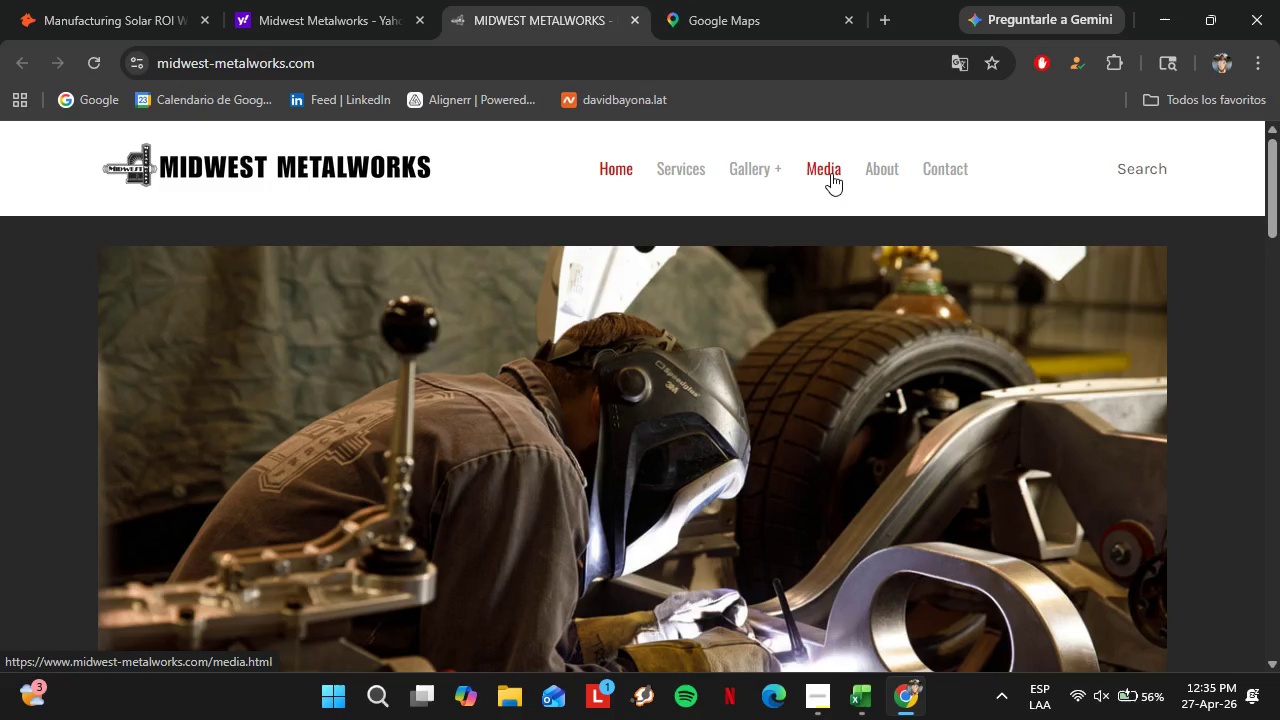 
wait(5.16)
 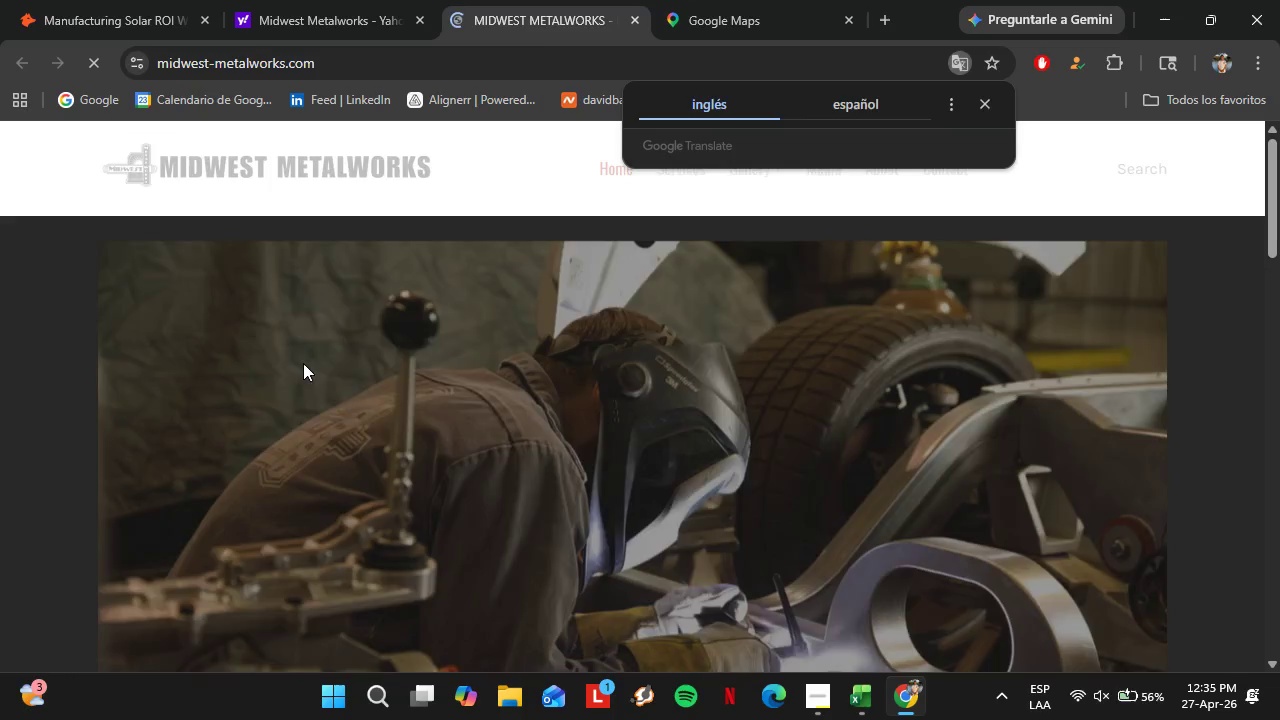 
left_click([882, 178])
 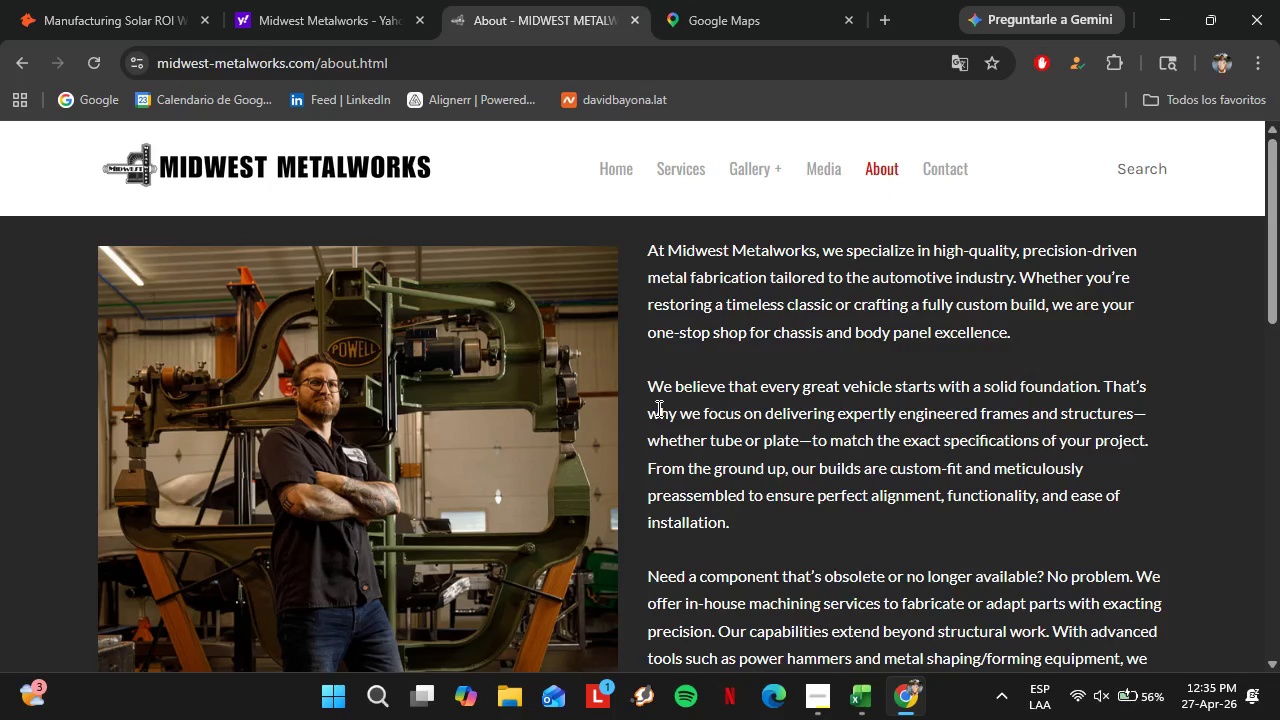 
scroll: coordinate [742, 381], scroll_direction: down, amount: 17.0
 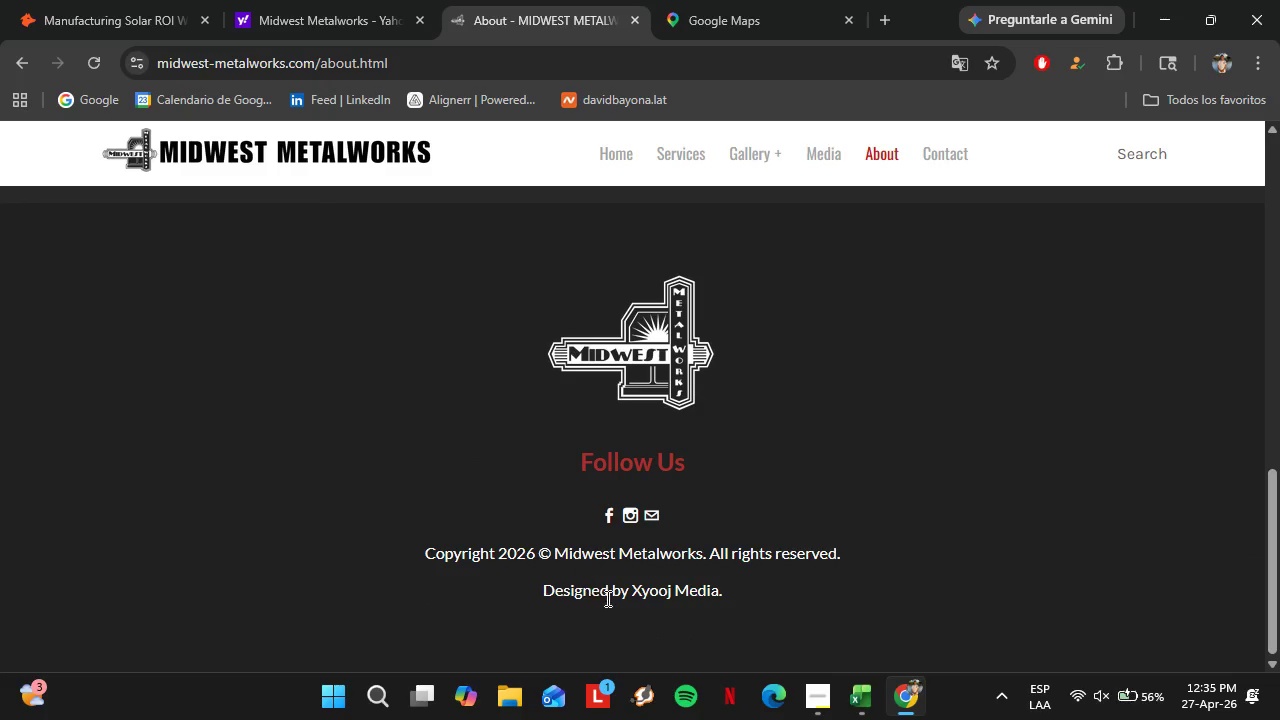 
scroll: coordinate [663, 496], scroll_direction: up, amount: 16.0
 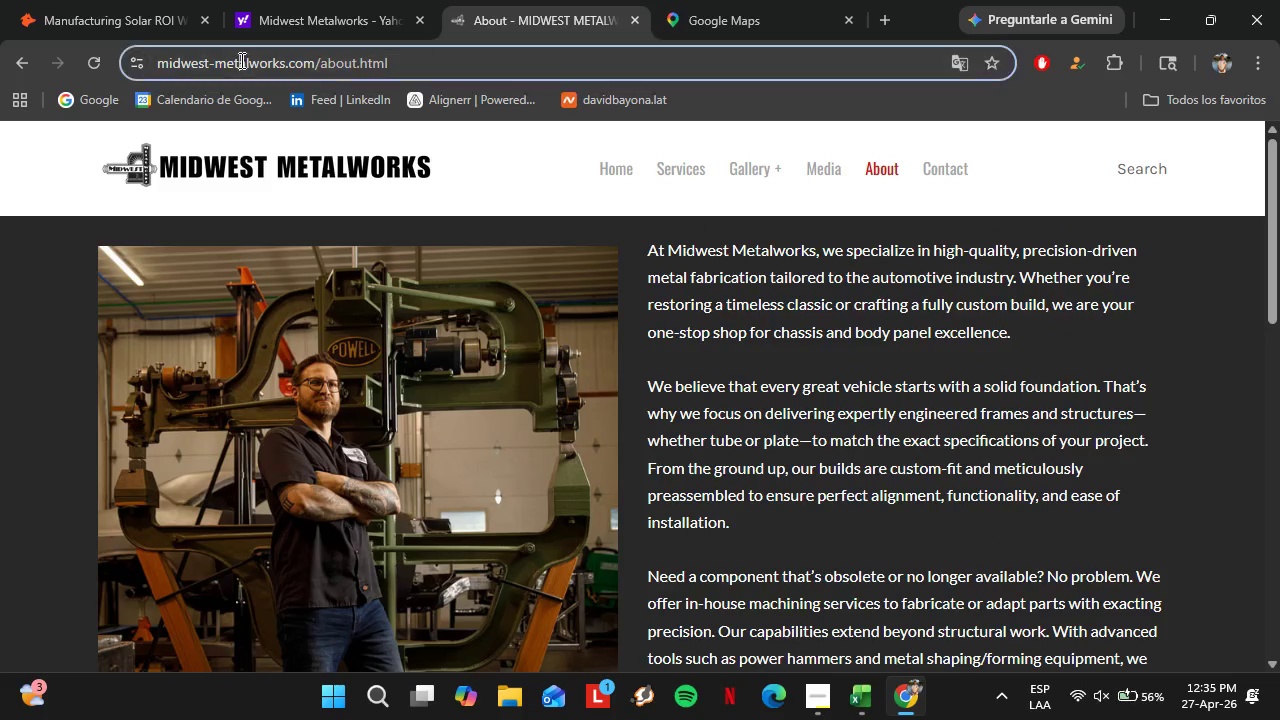 
left_click([240, 60])
 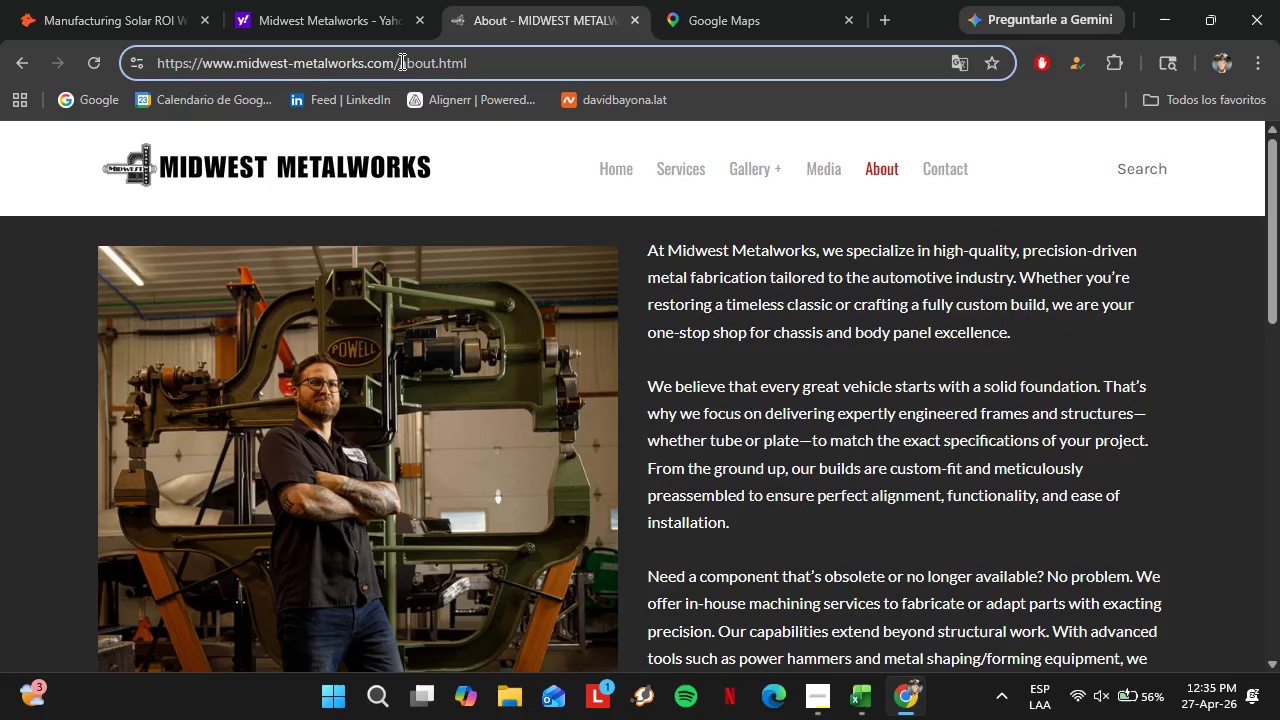 
left_click_drag(start_coordinate=[397, 60], to_coordinate=[356, 65])
 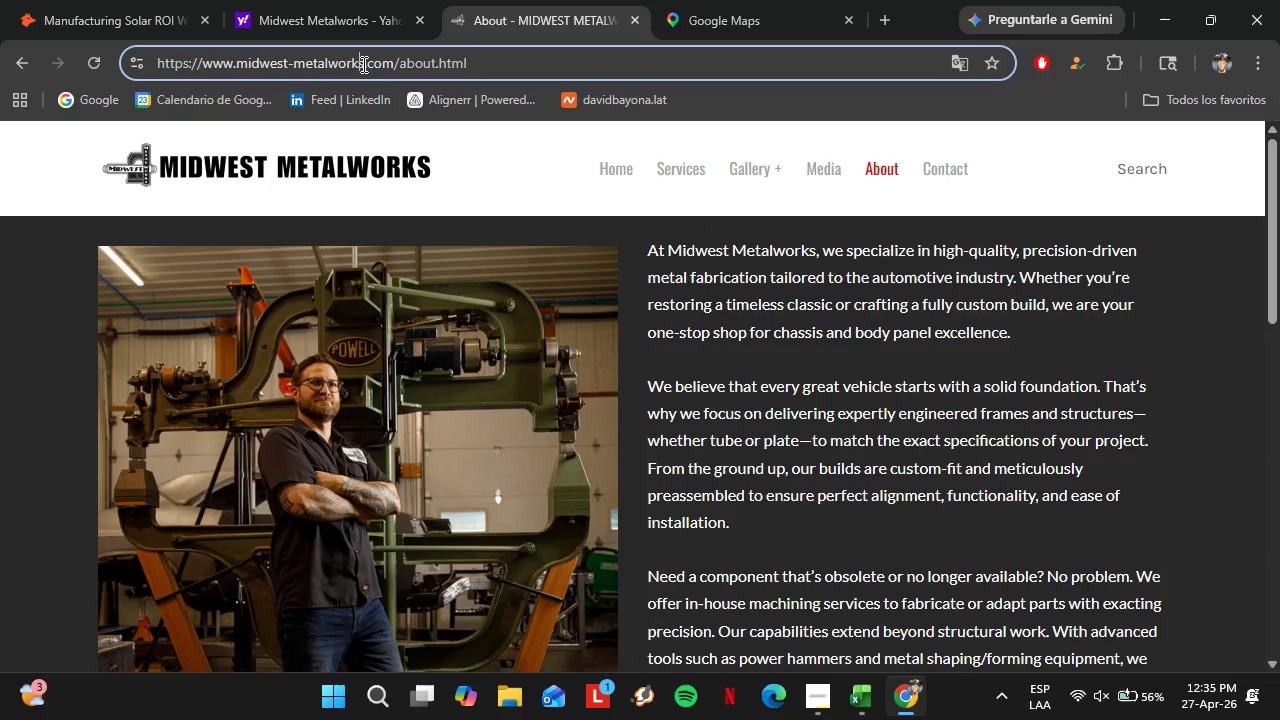 
left_click([361, 64])
 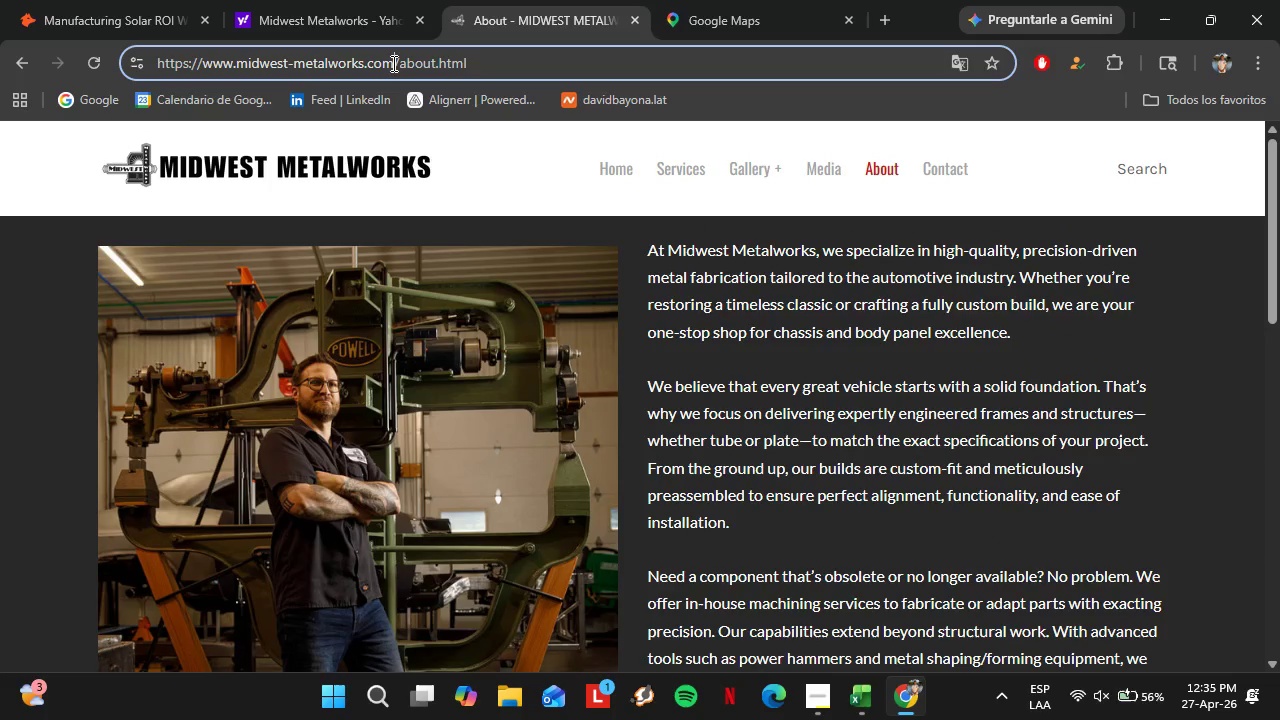 
left_click_drag(start_coordinate=[392, 63], to_coordinate=[205, 62])
 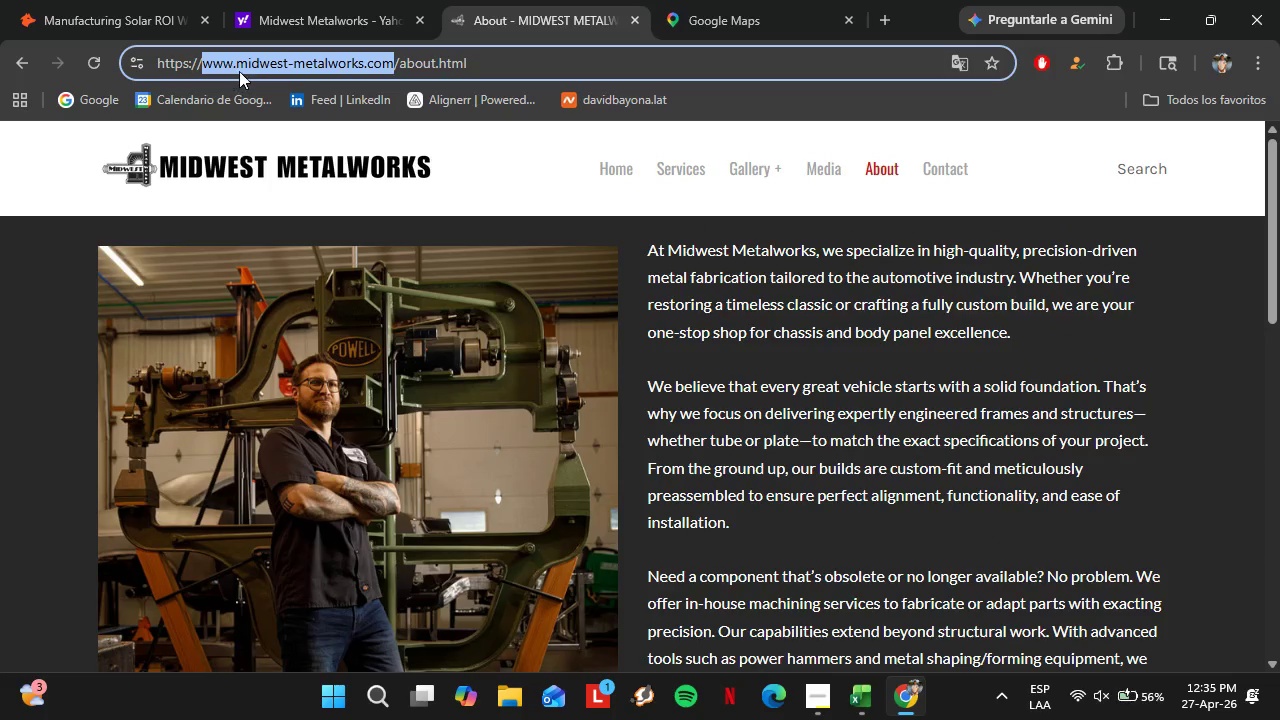 
key(Control+C)
 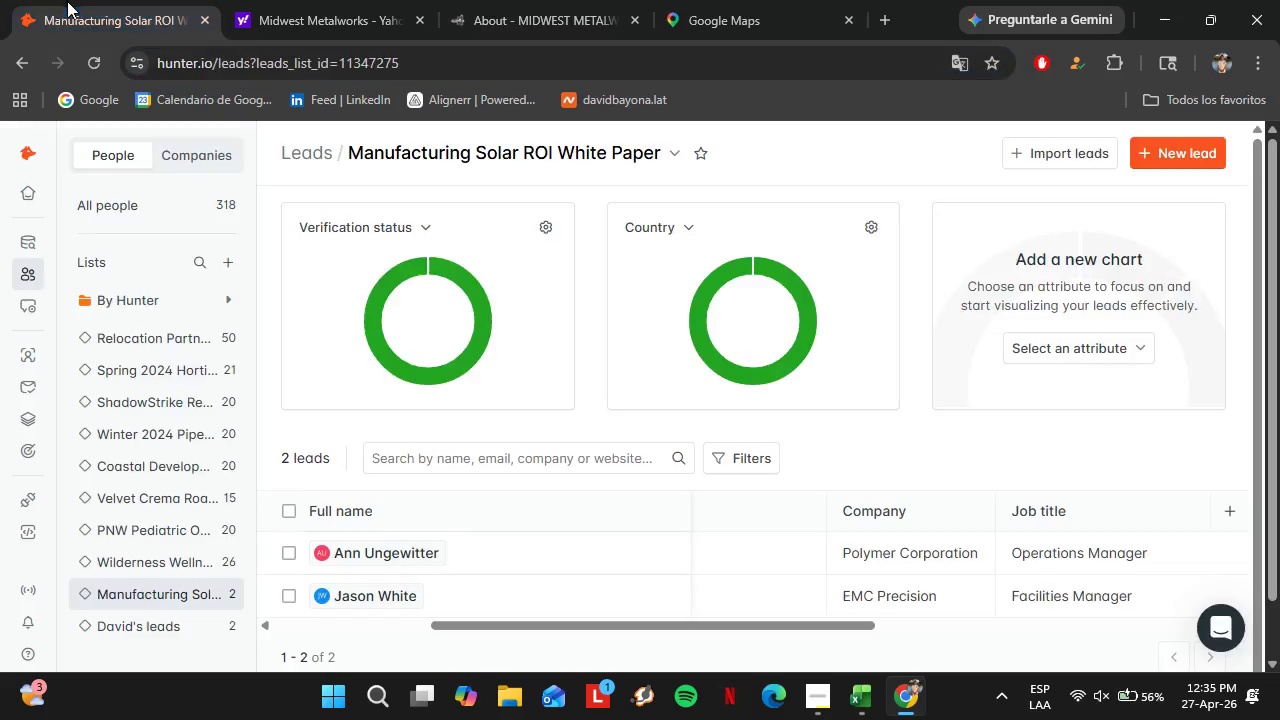 
left_click([67, 0])
 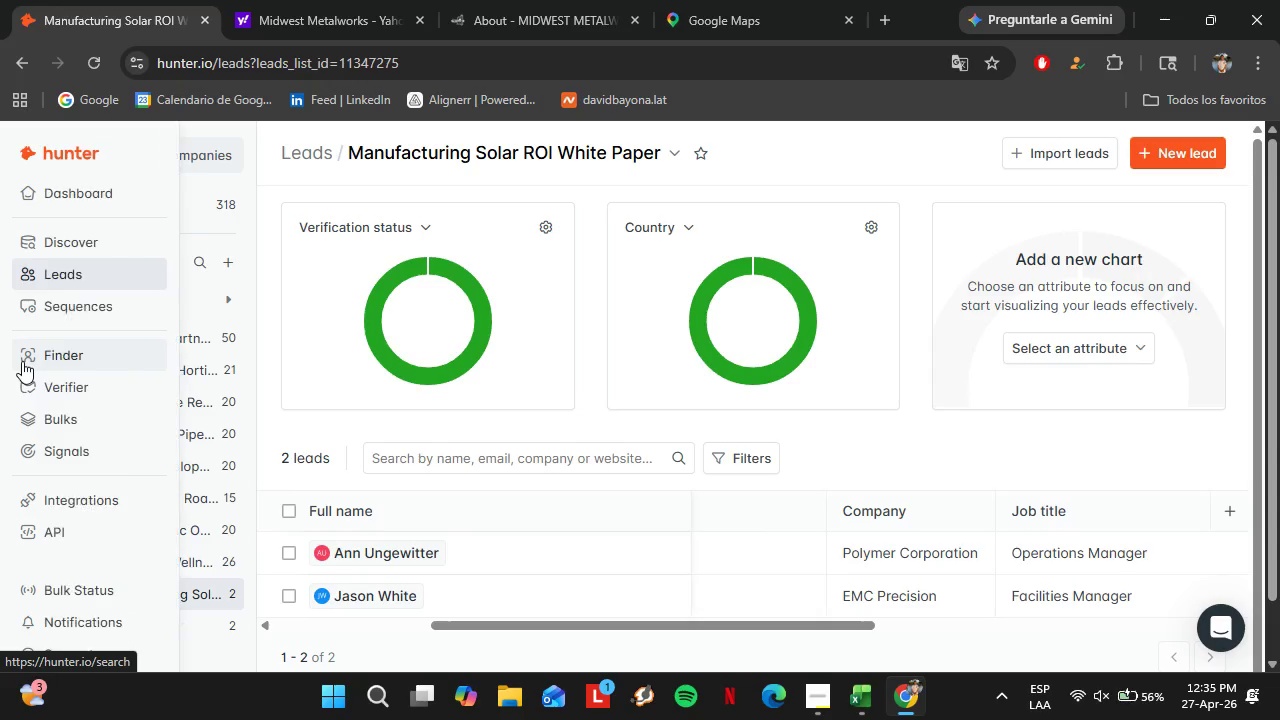 
left_click([35, 360])
 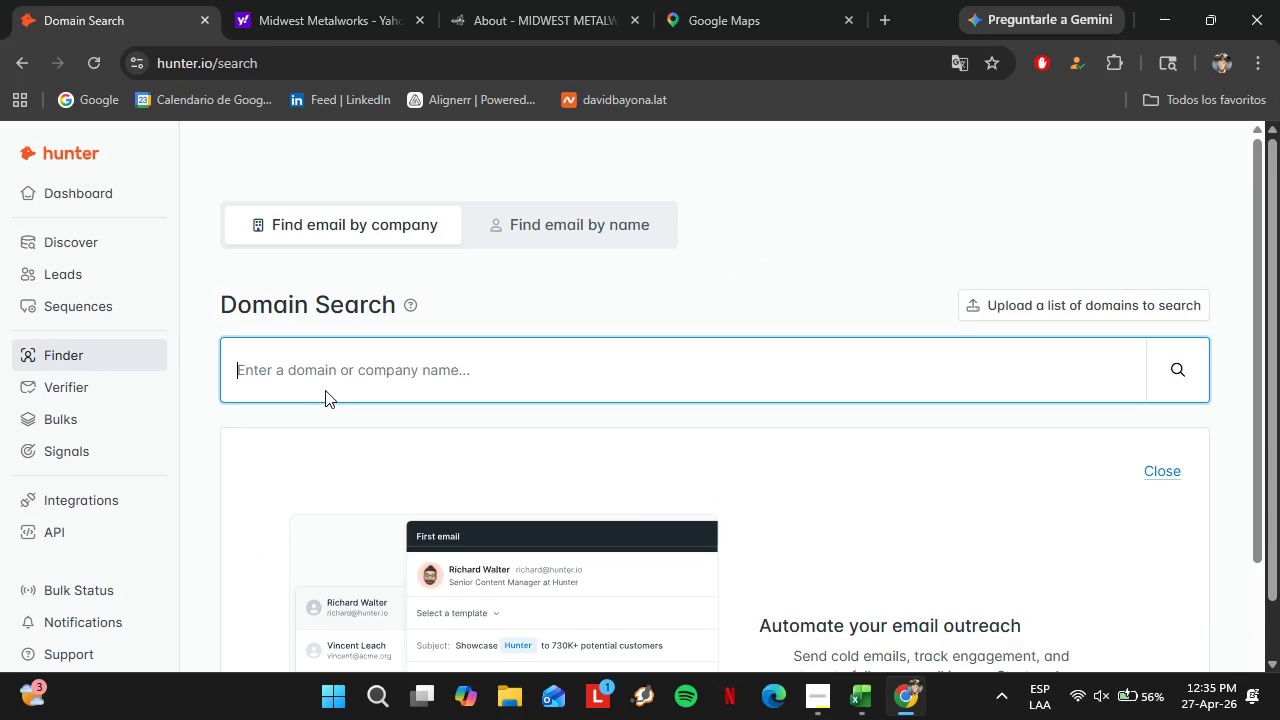 
key(Control+V)
 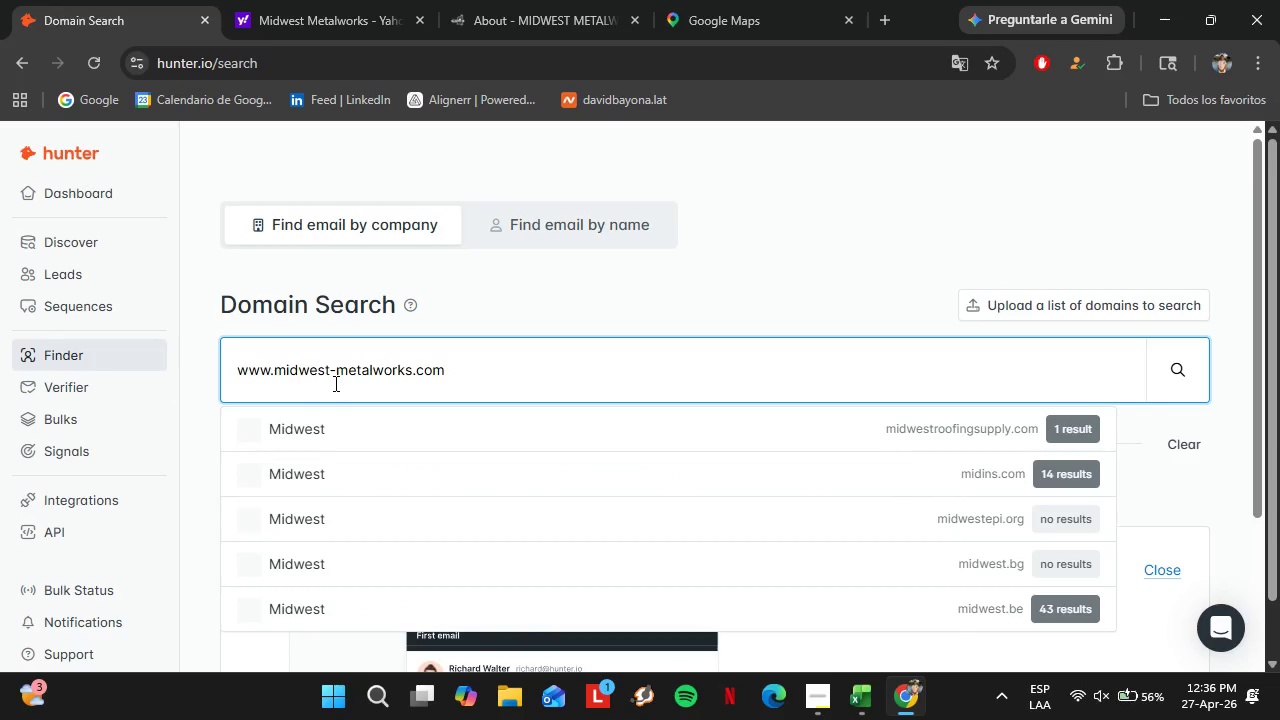 
key(Enter)
 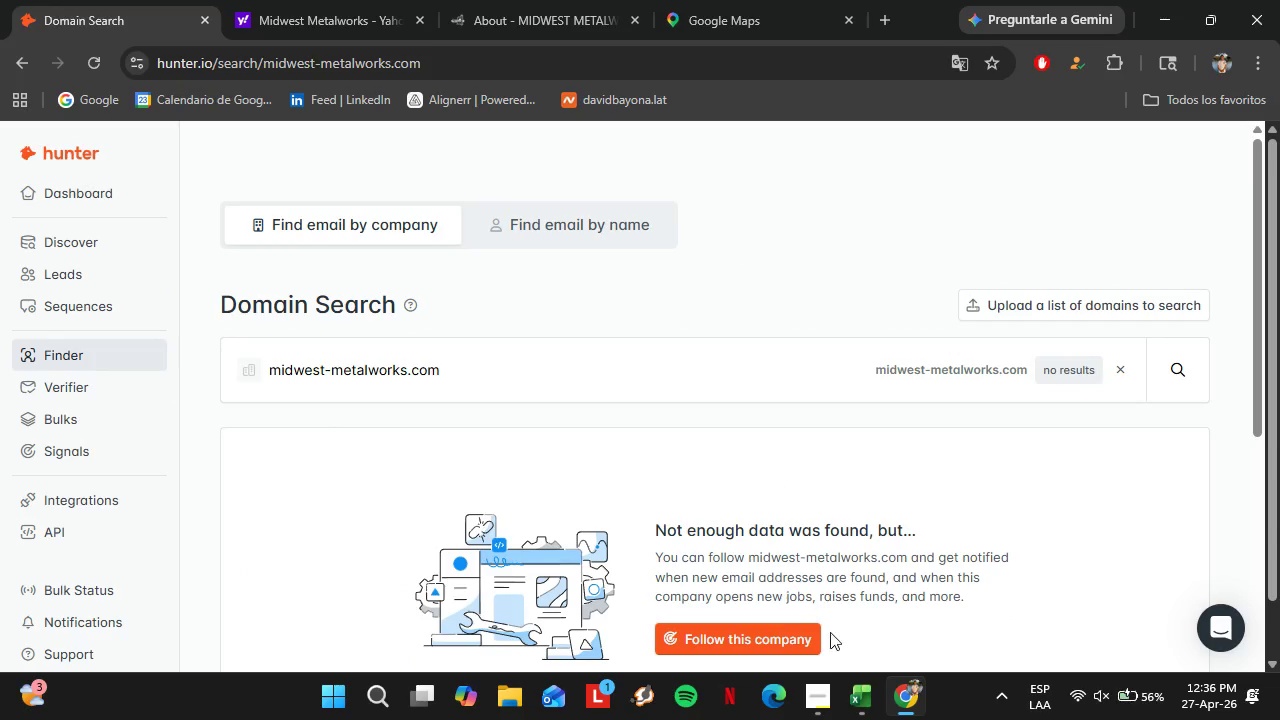 
left_click([858, 678])
 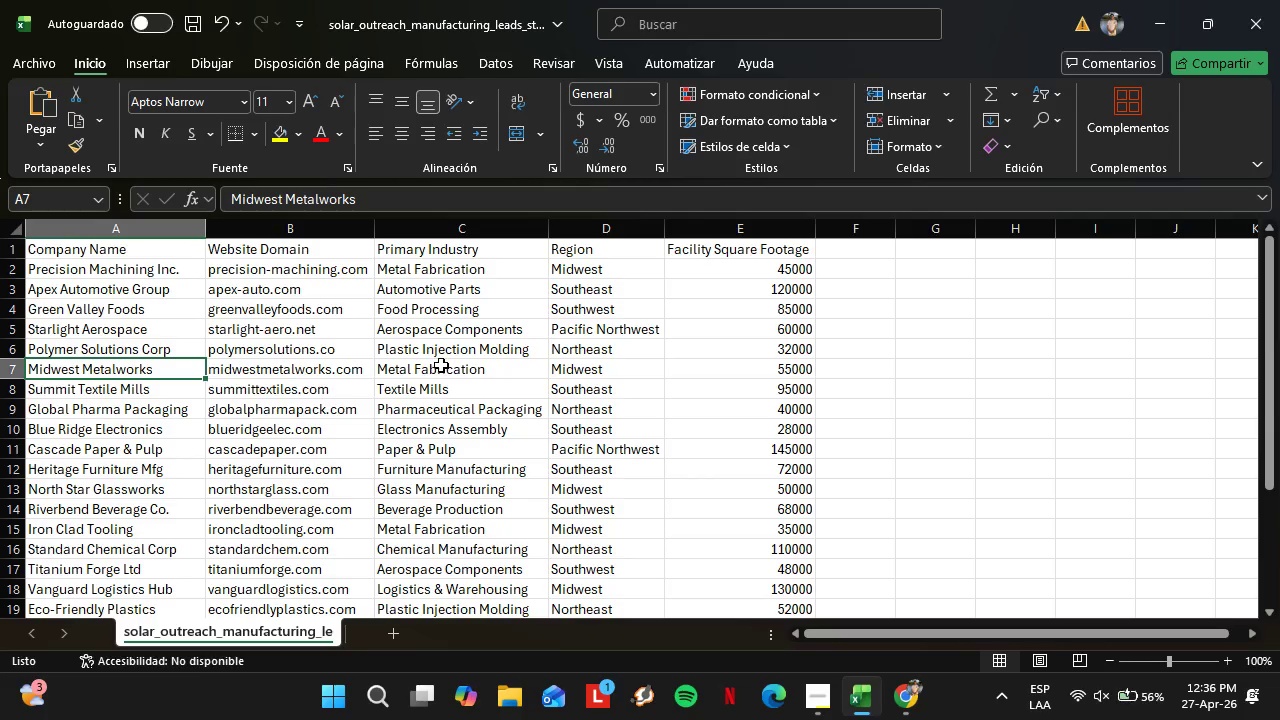 
wait(6.62)
 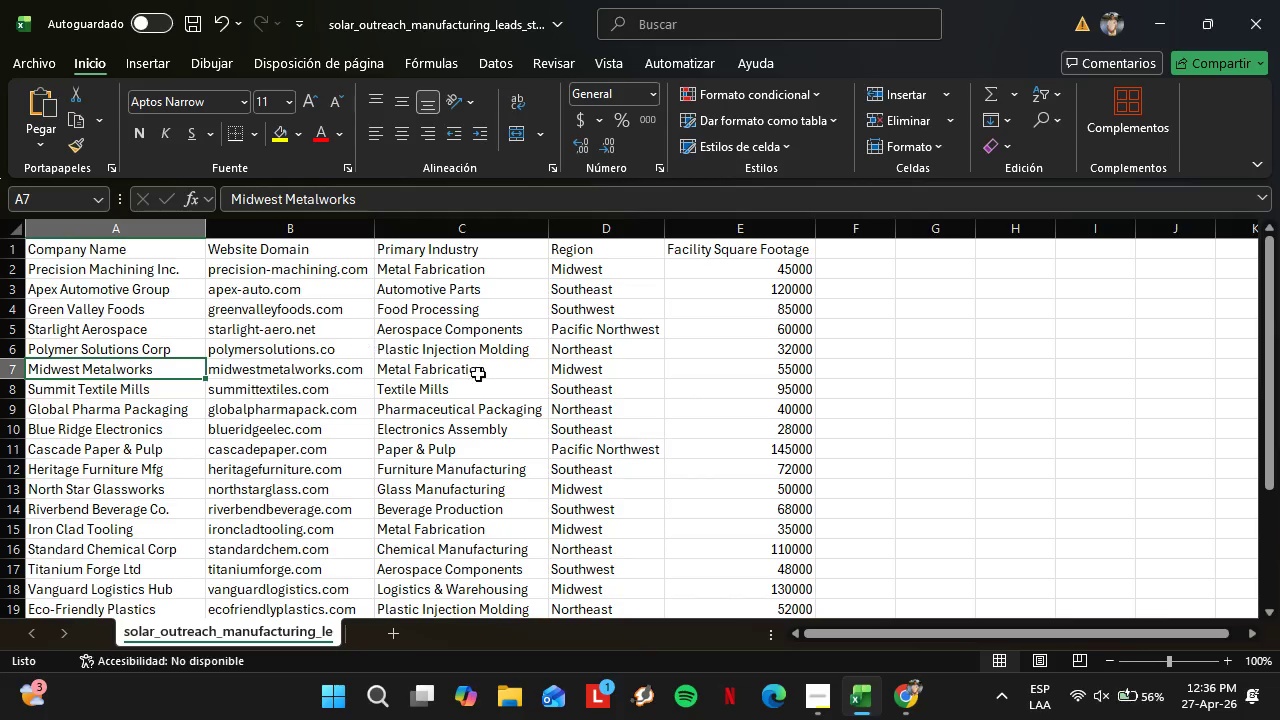 
left_click([426, 367])
 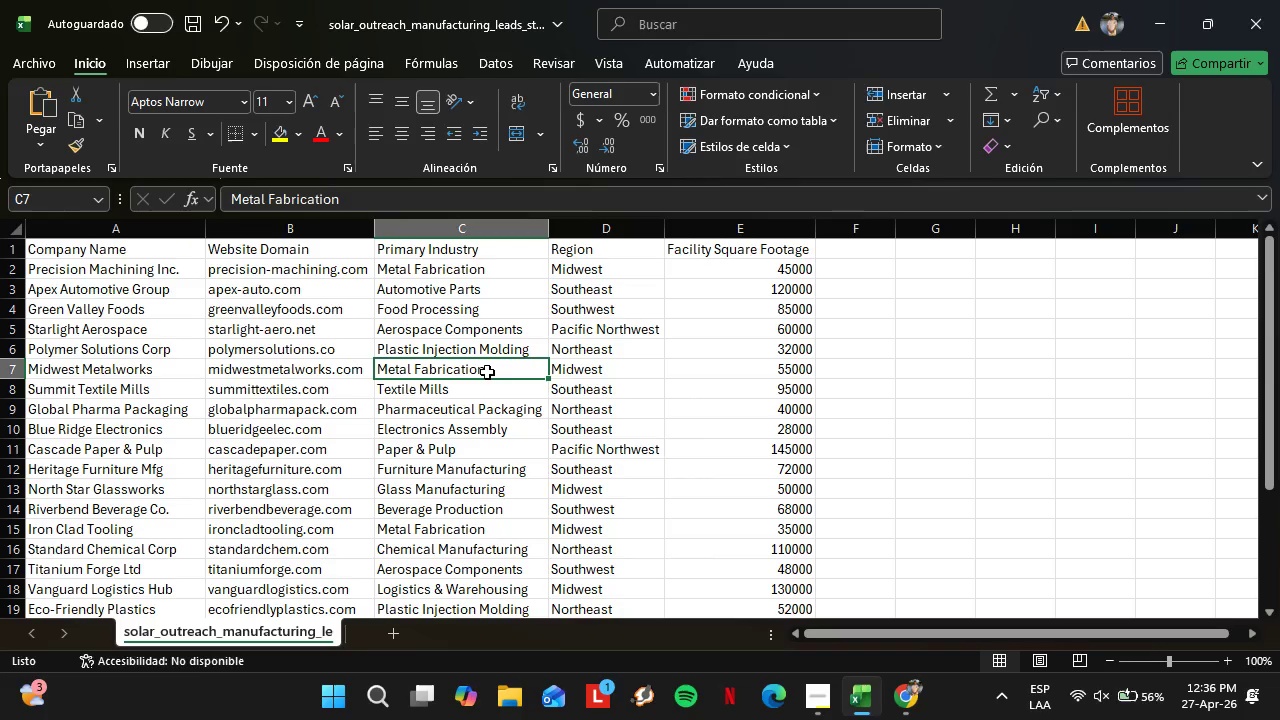 
key(Control+C)
 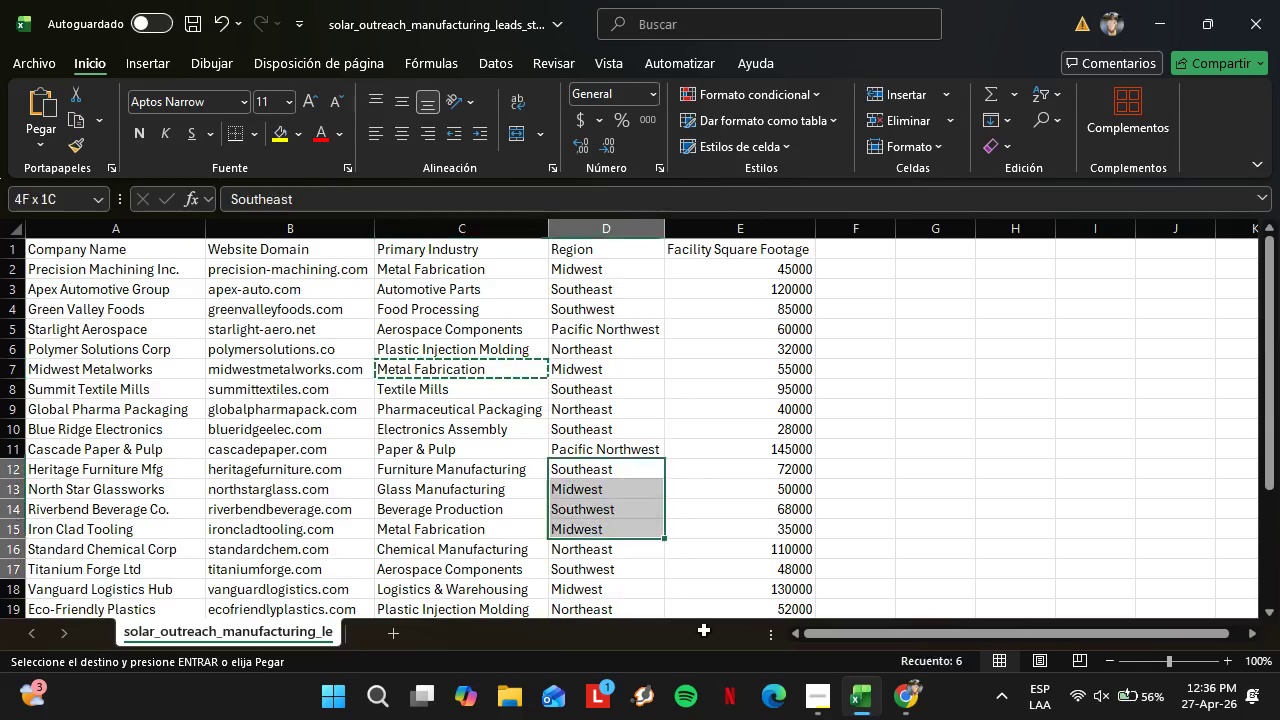 
left_click_drag(start_coordinate=[579, 462], to_coordinate=[713, 643])
 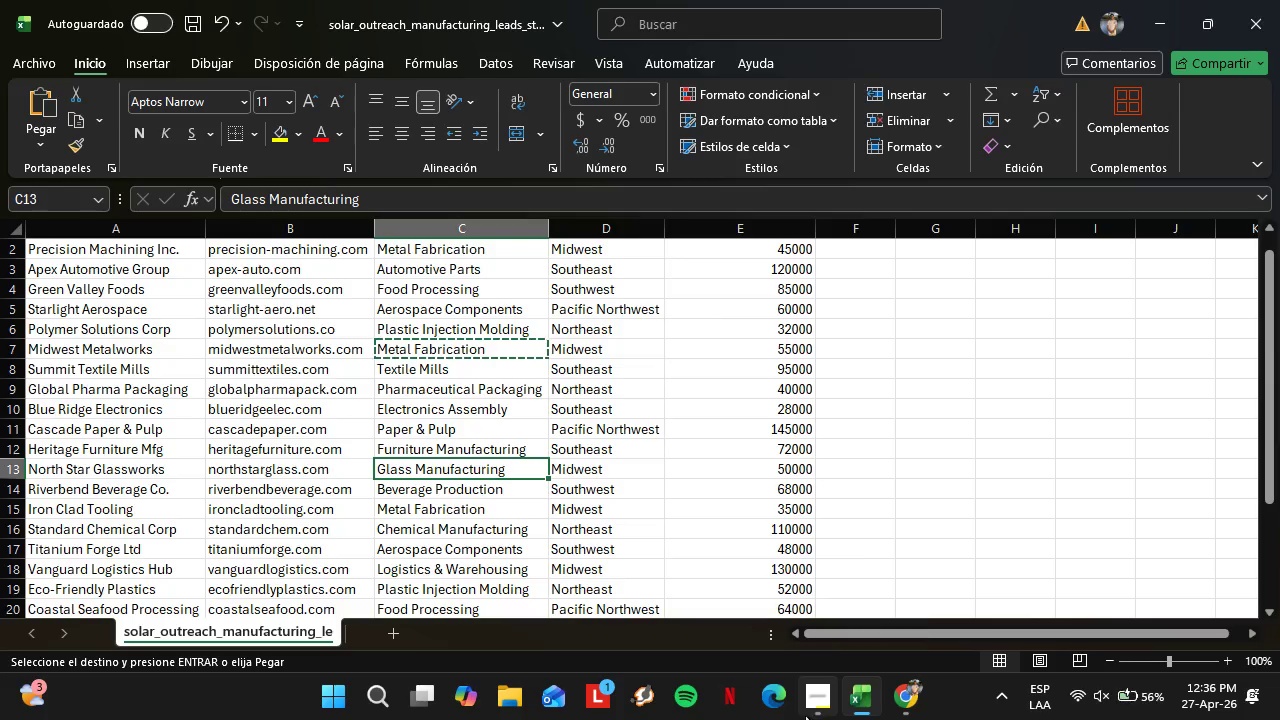 
left_click([900, 706])
 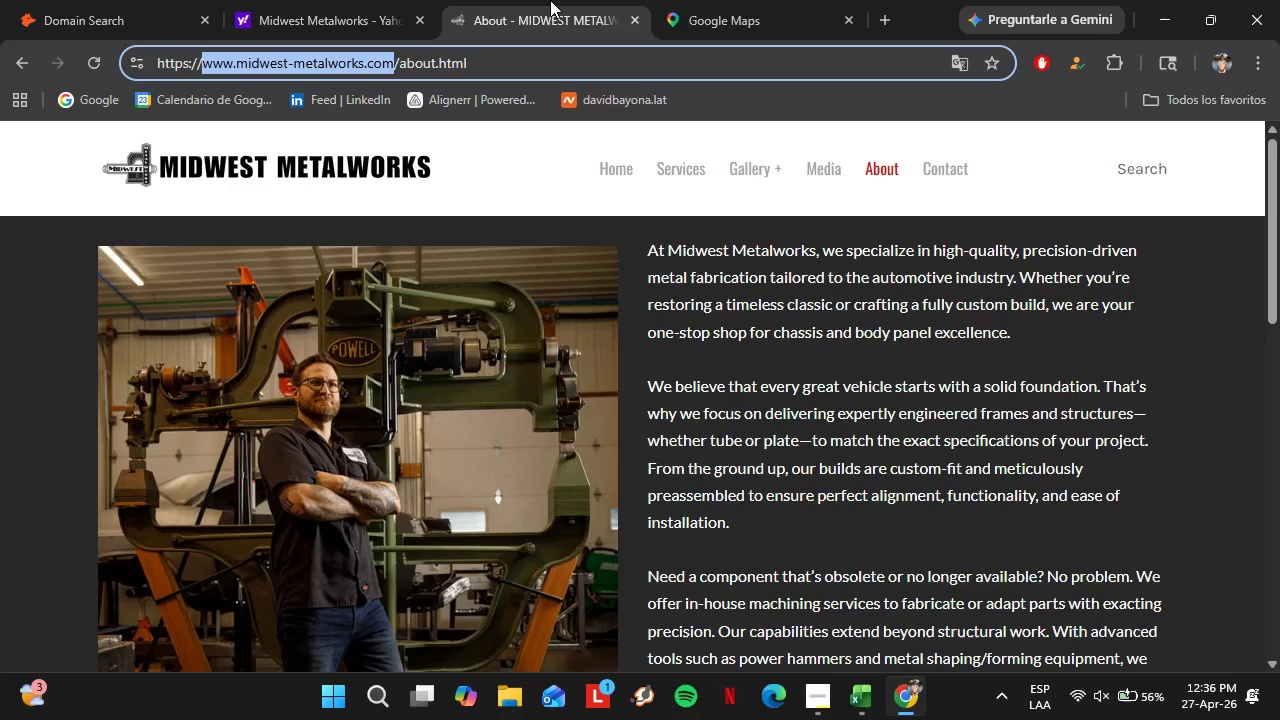 
left_click([550, 0])
 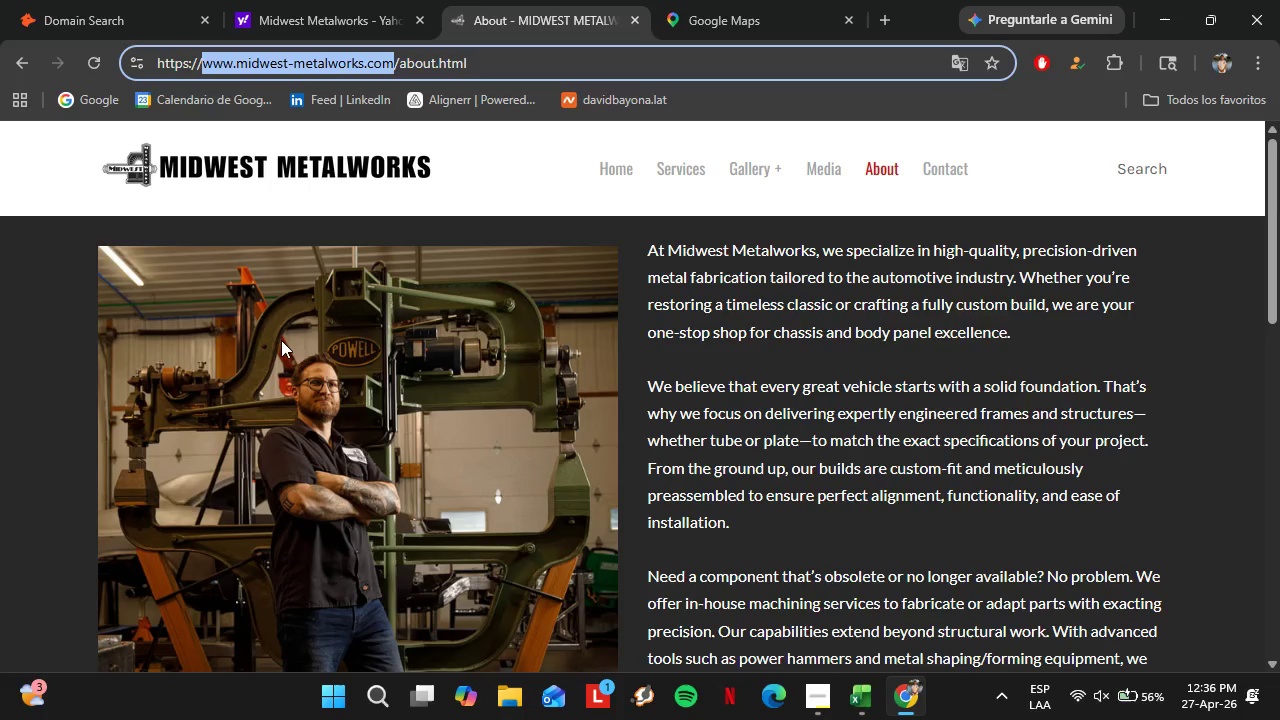 
scroll: coordinate [281, 340], scroll_direction: up, amount: 3.0
 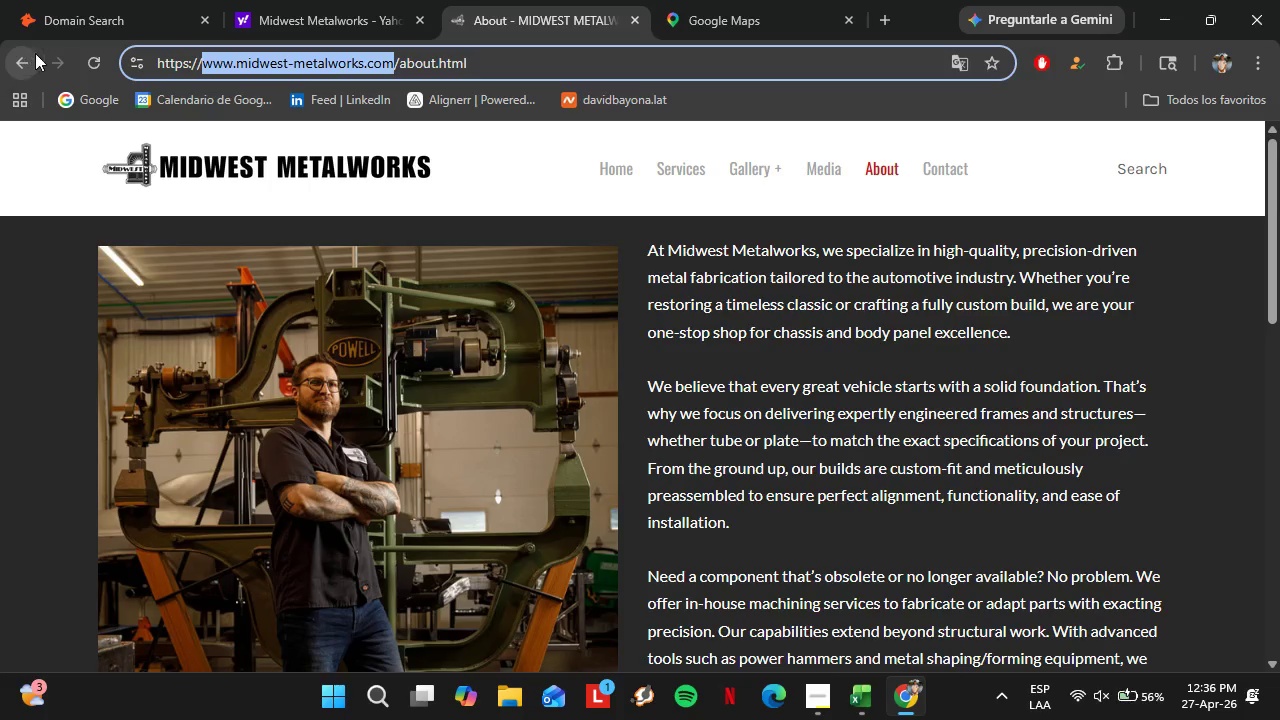 
left_click([34, 51])
 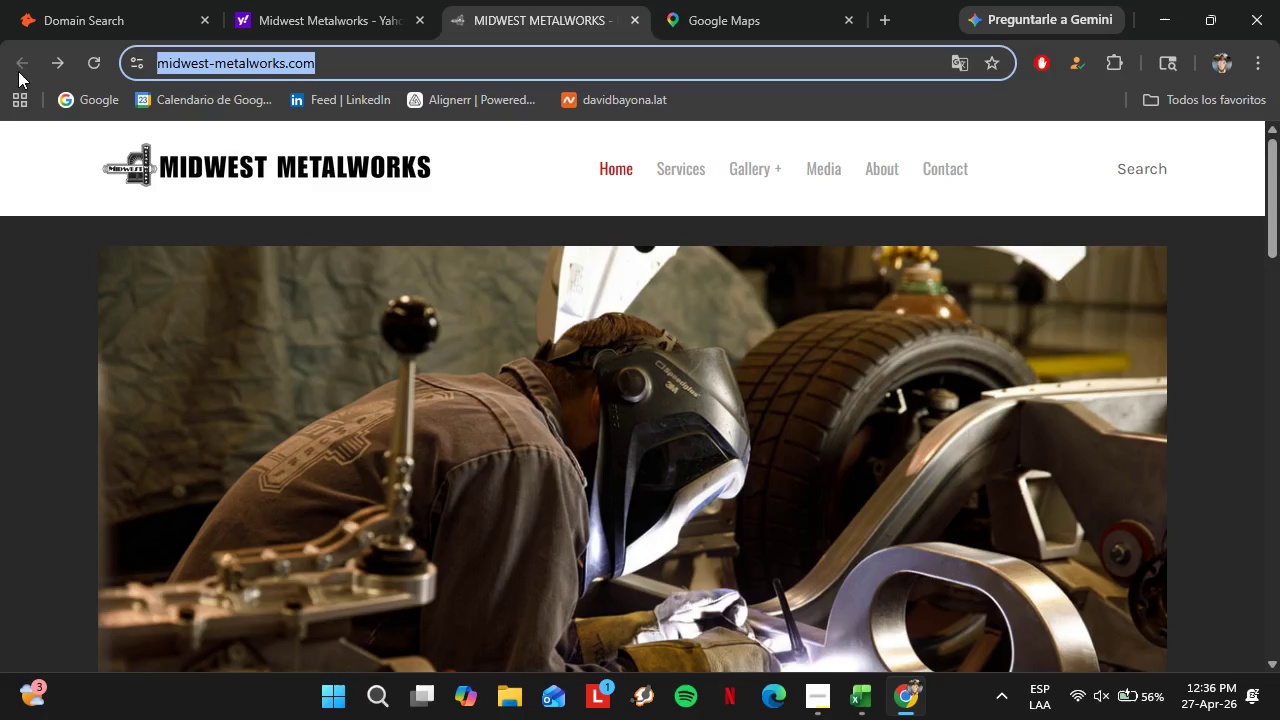 
left_click([255, 0])
 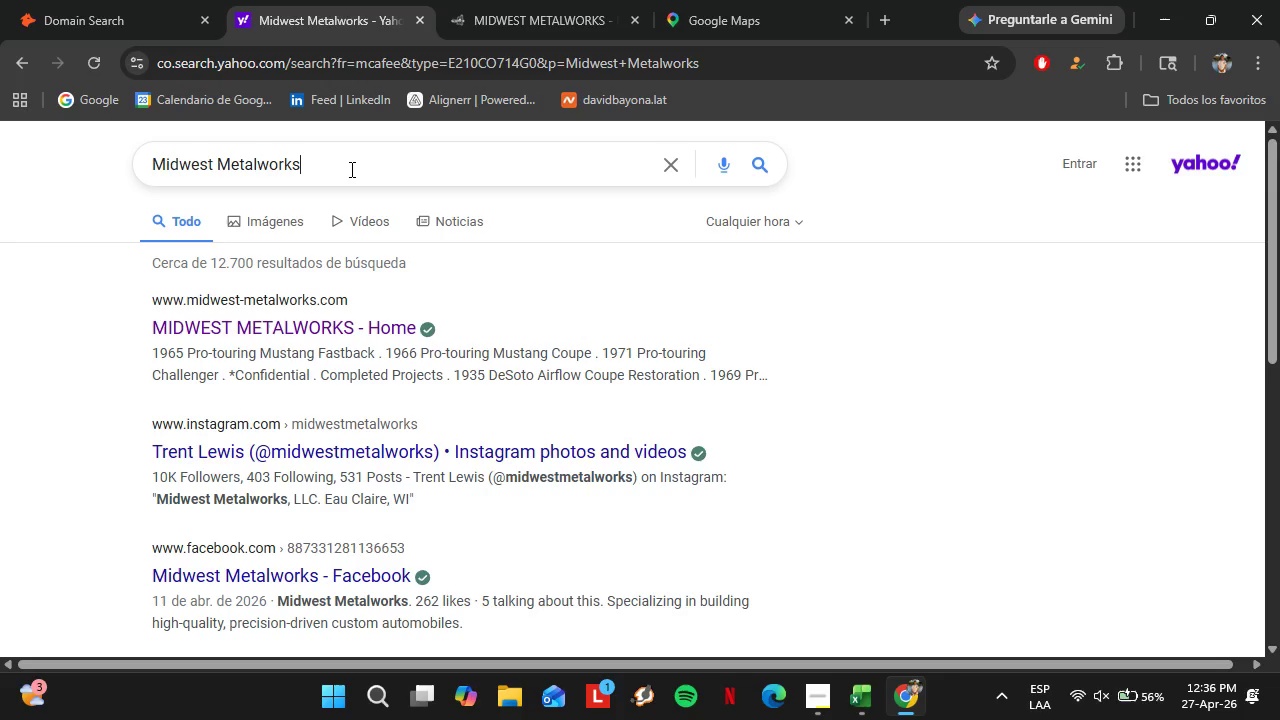 
left_click([350, 169])
 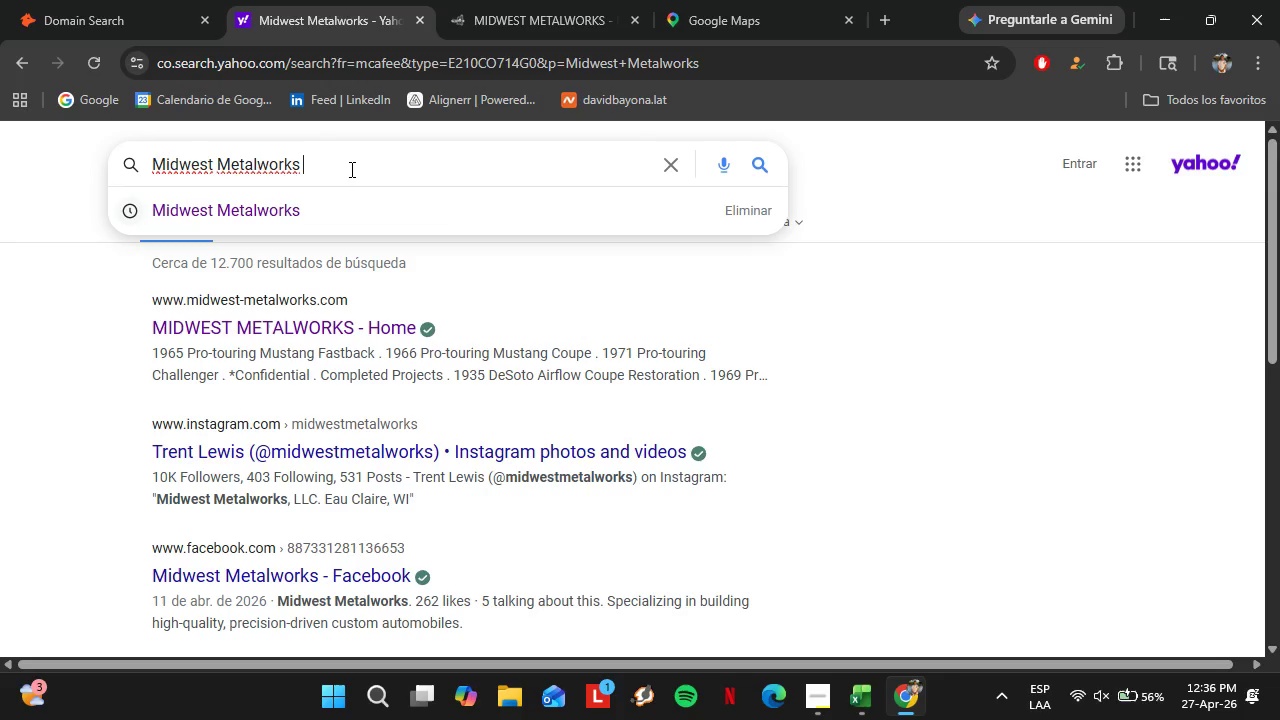 
key(Space)
 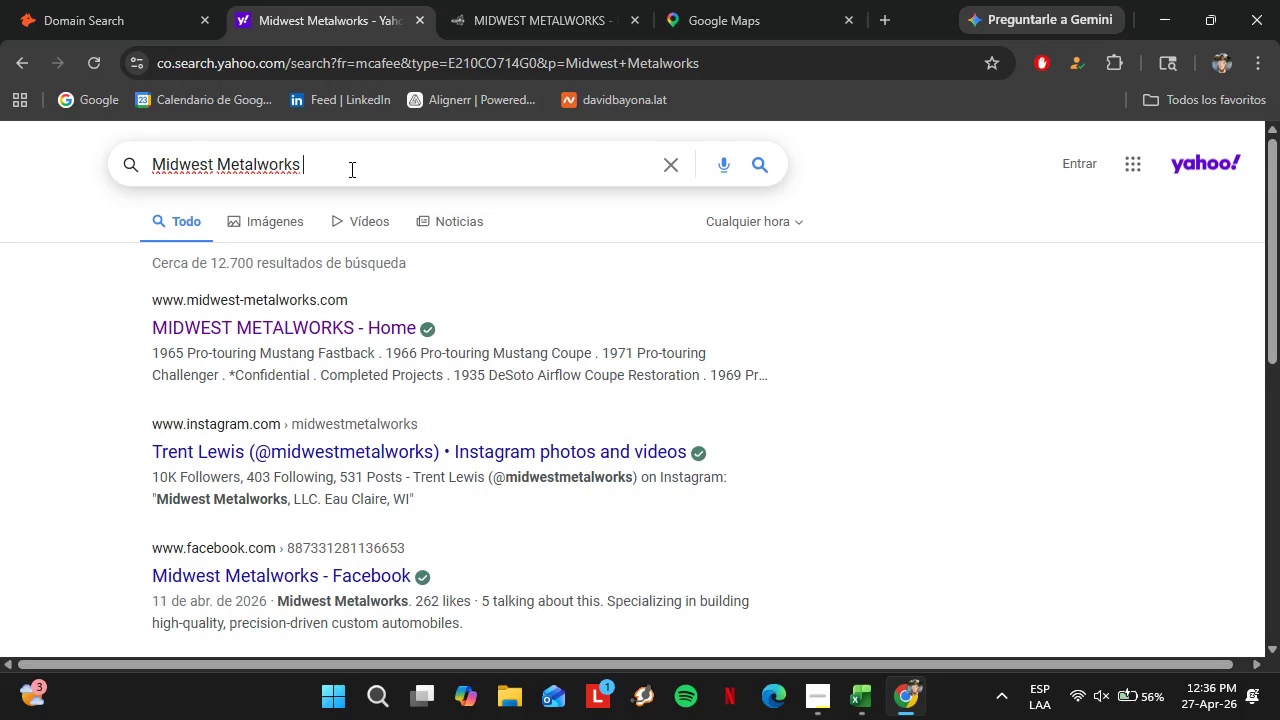 
key(Shift+8)
 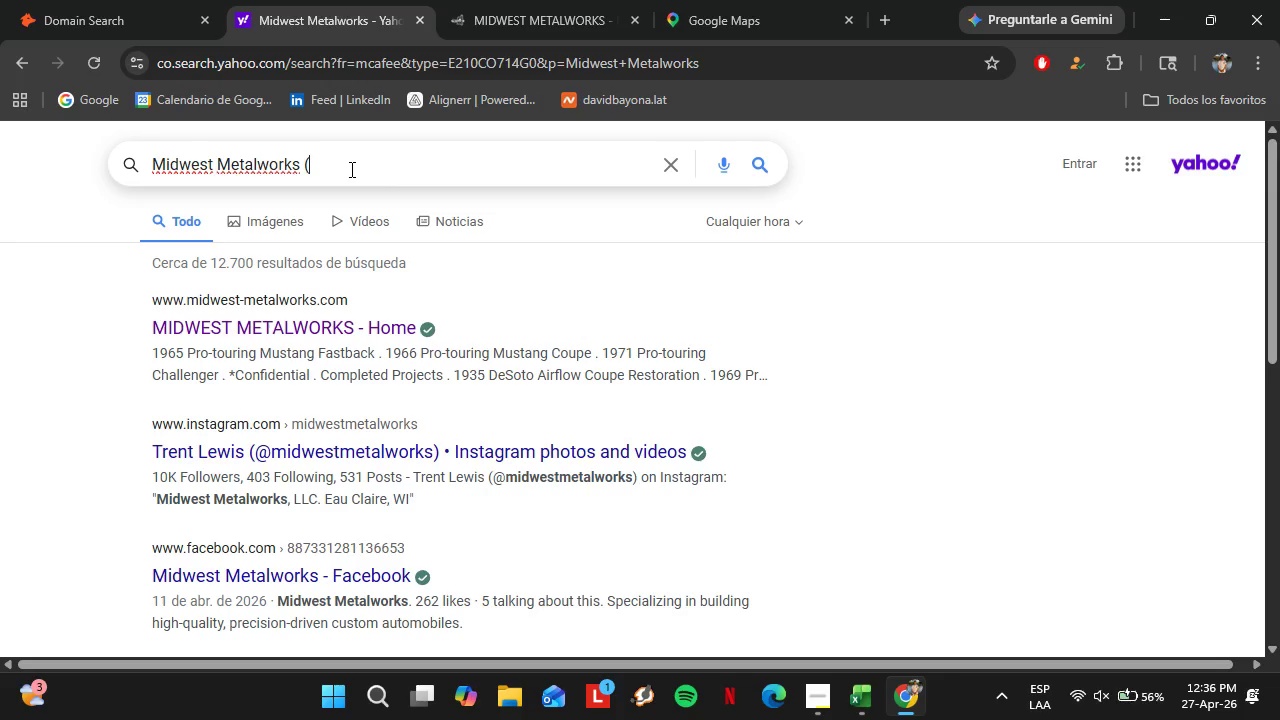 
key(Control+V)
 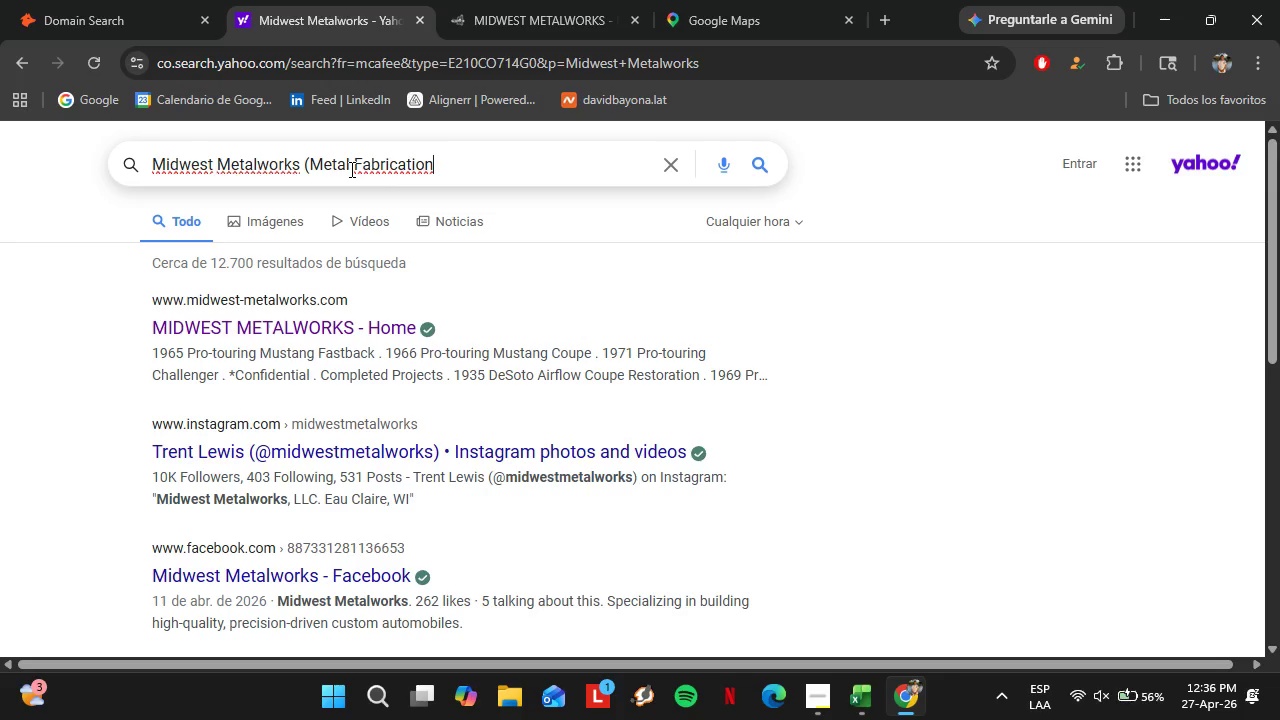 
key(Shift+9)
 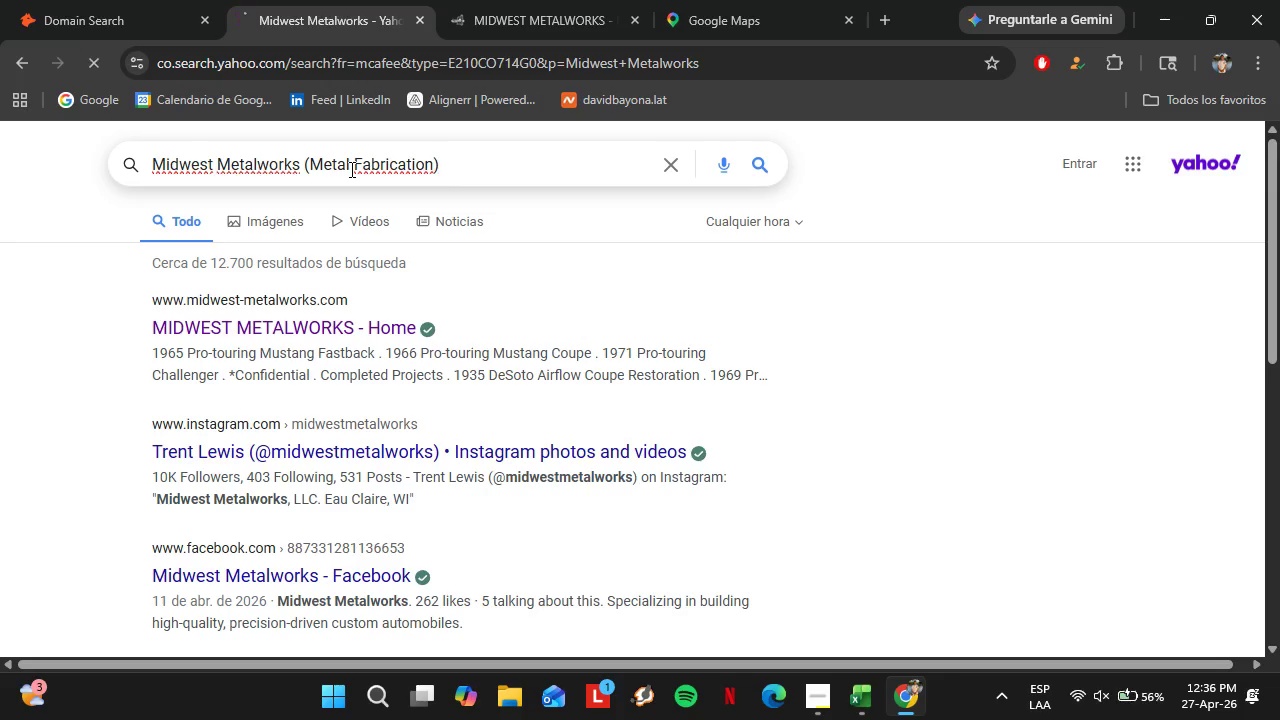 
key(Enter)
 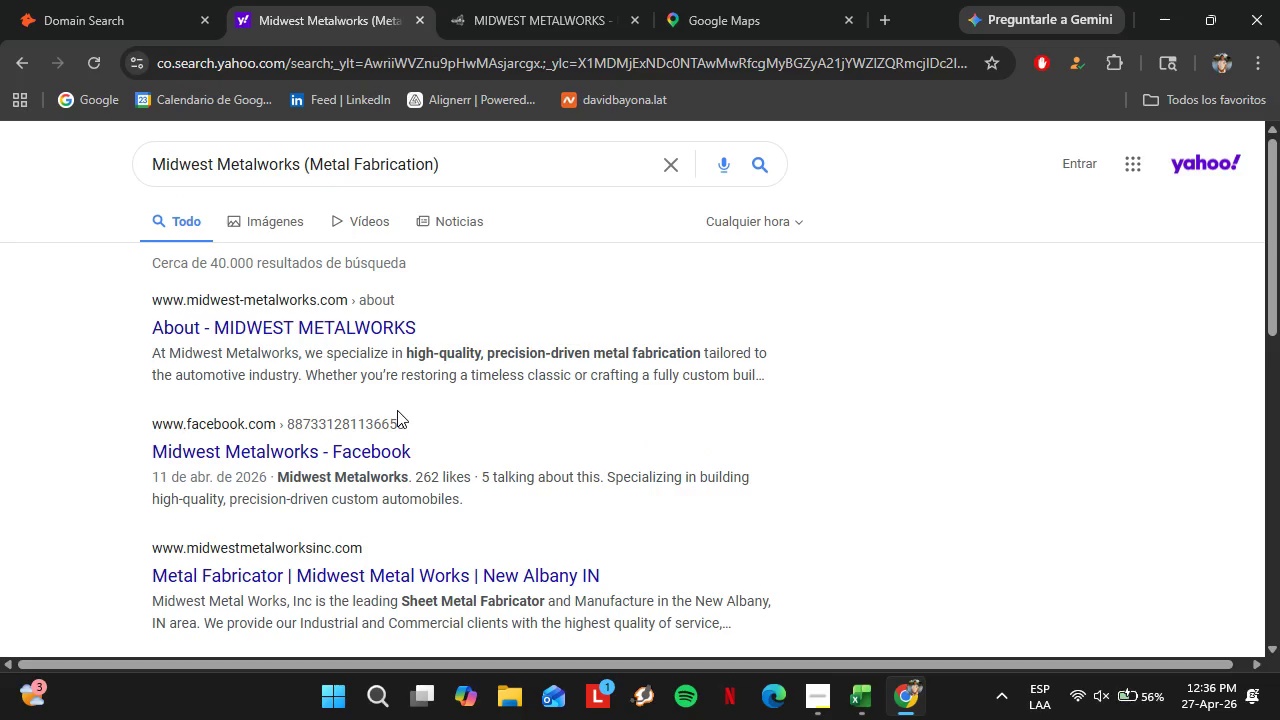 
scroll: coordinate [397, 410], scroll_direction: down, amount: 2.0
 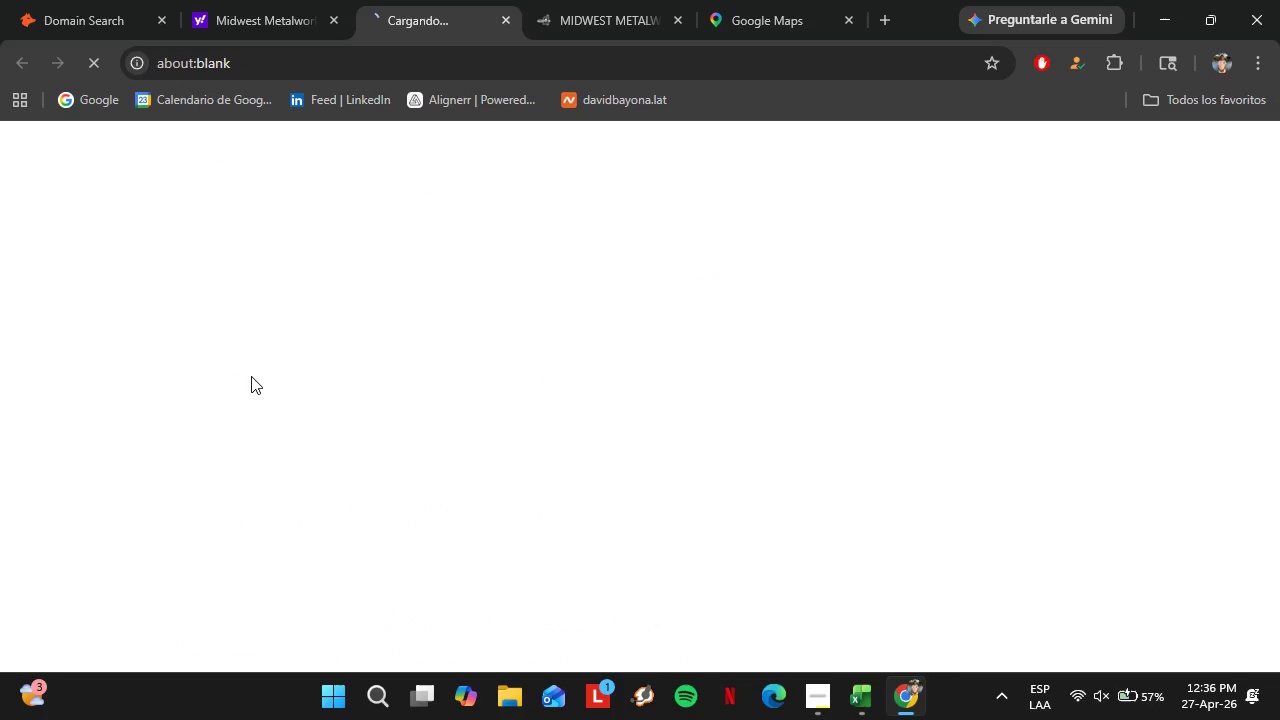 
left_click([305, 0])
 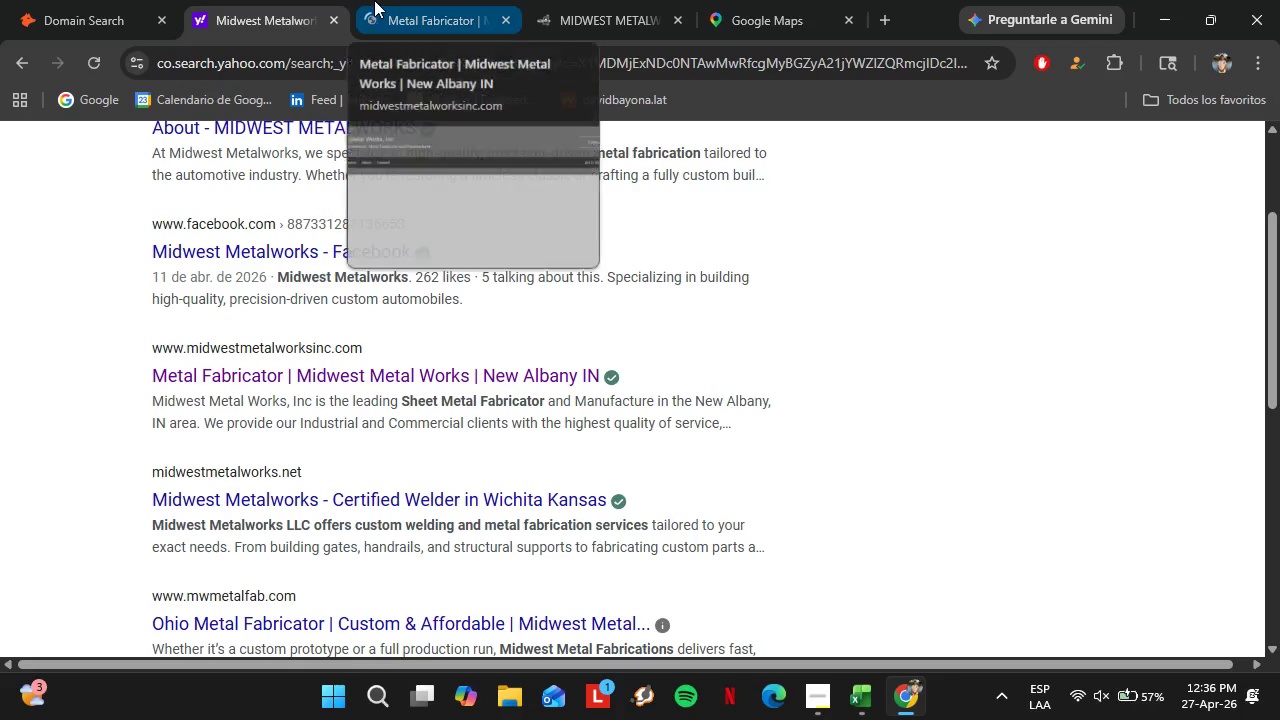 
left_click([403, 0])
 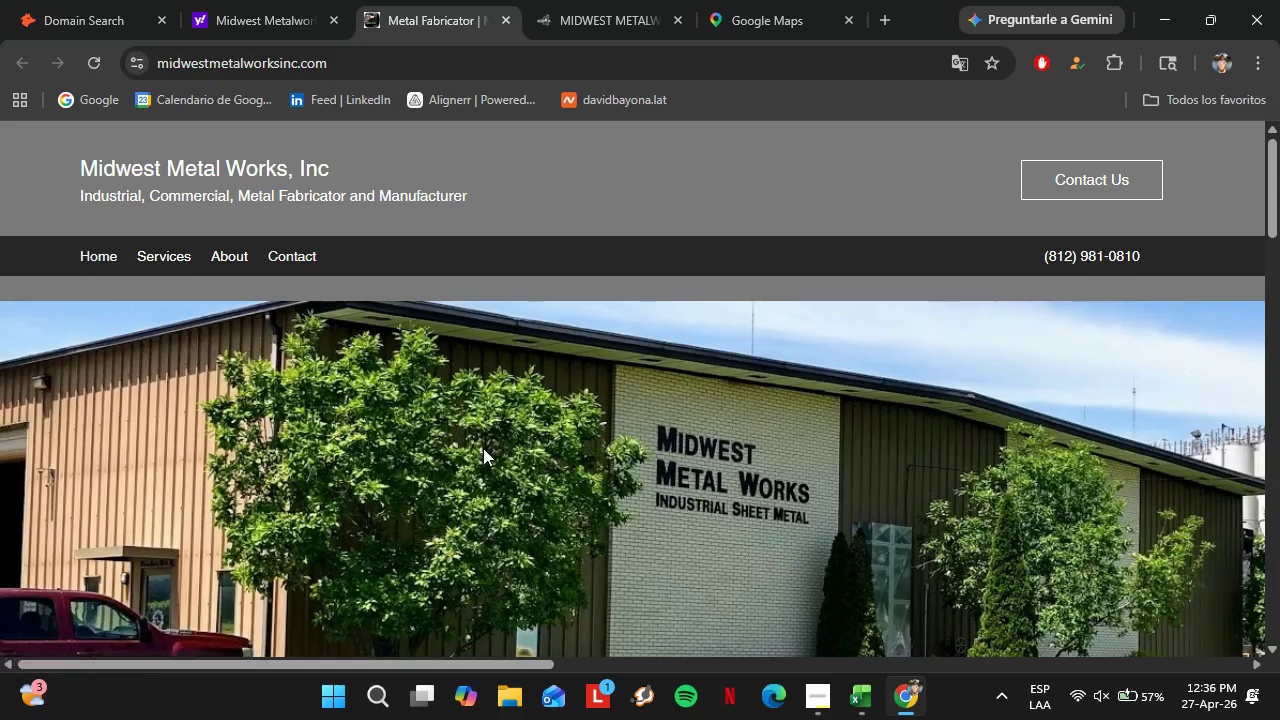 
scroll: coordinate [471, 430], scroll_direction: down, amount: 18.0
 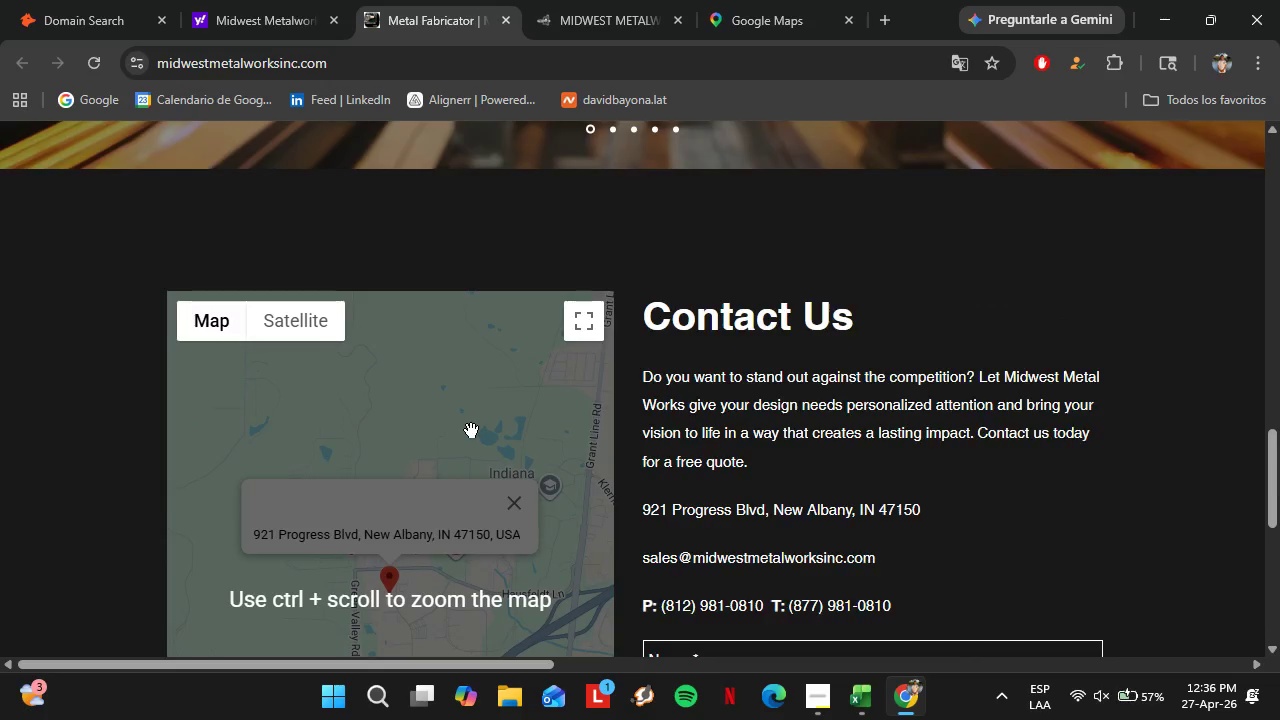 
scroll: coordinate [471, 430], scroll_direction: up, amount: 7.0
 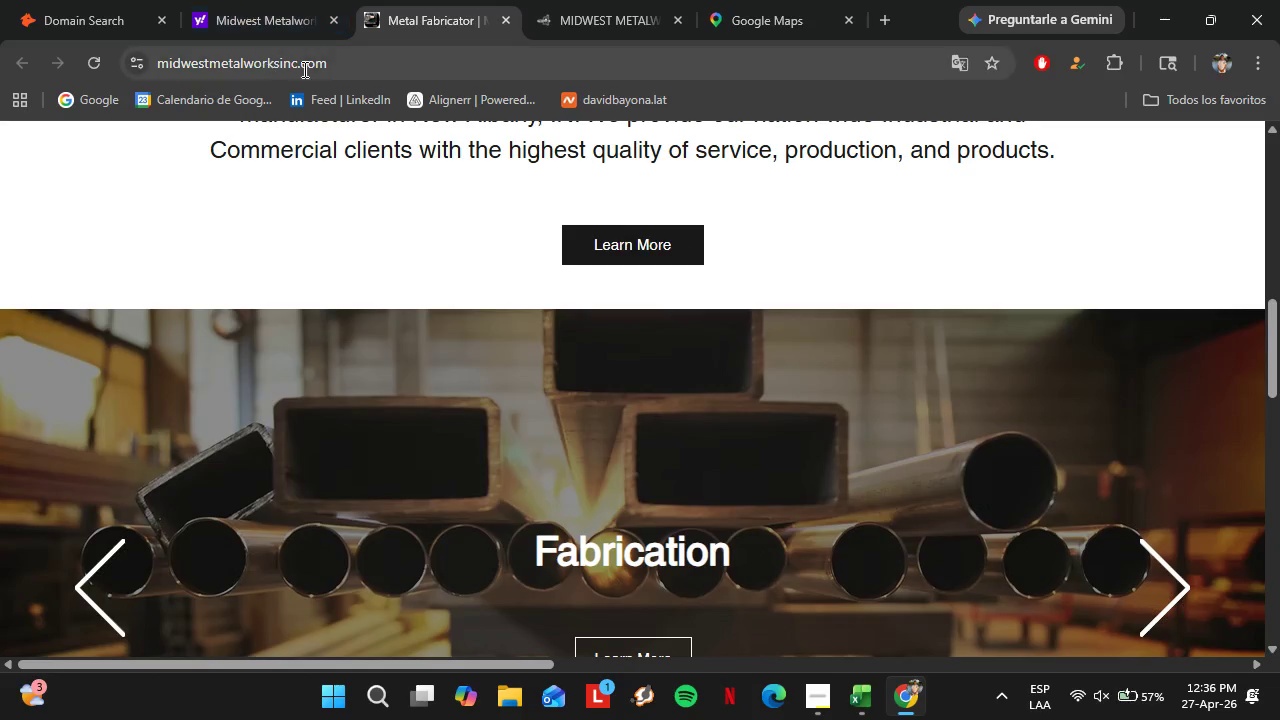 
left_click([304, 70])
 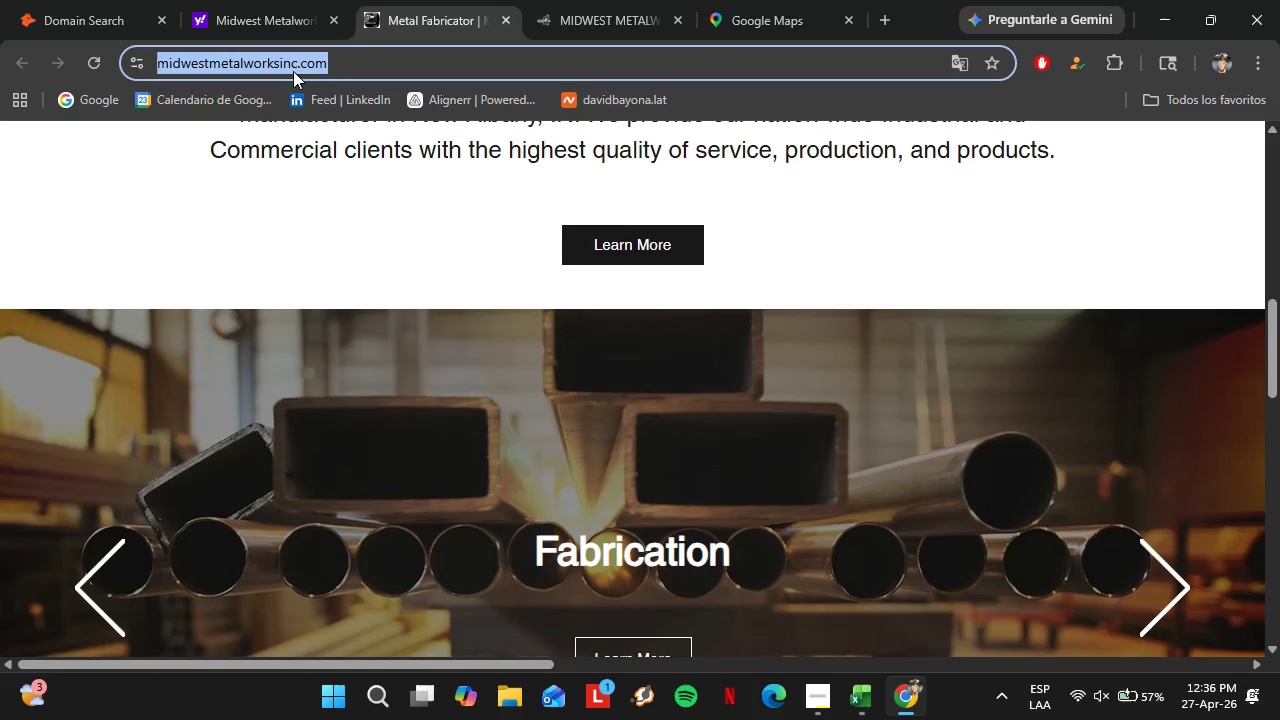 
key(Control+C)
 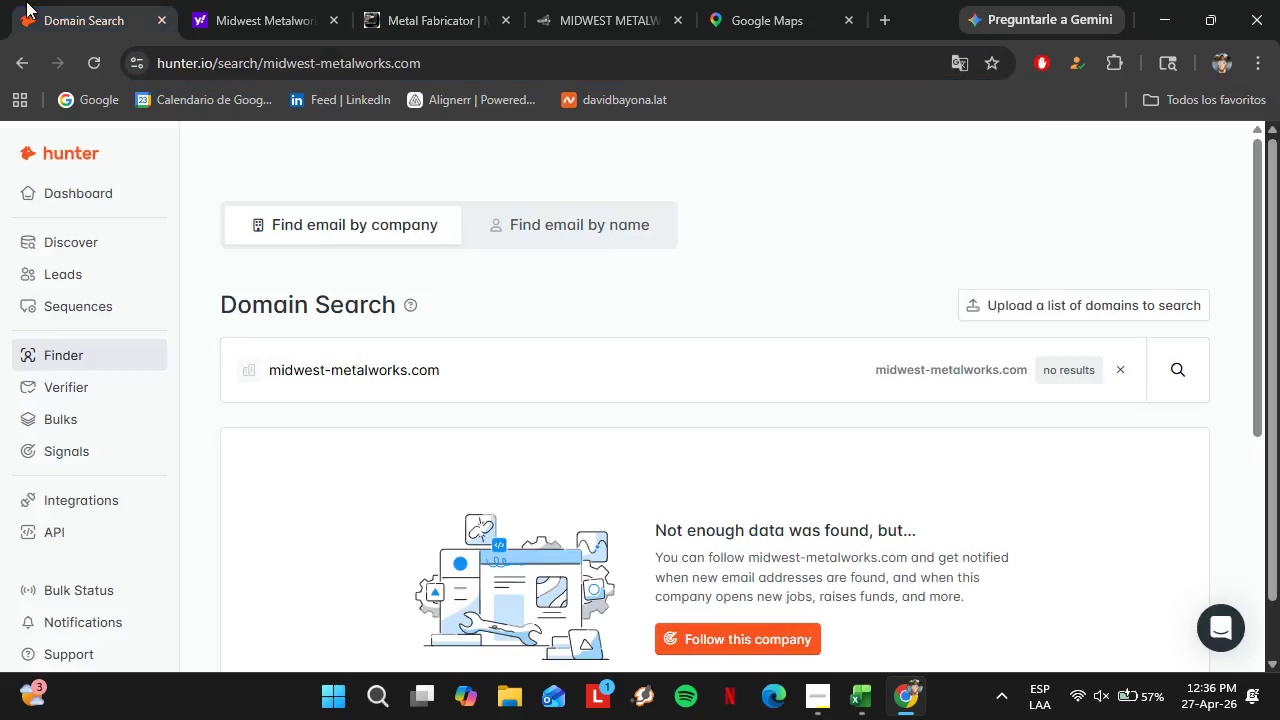 
left_click([26, 0])
 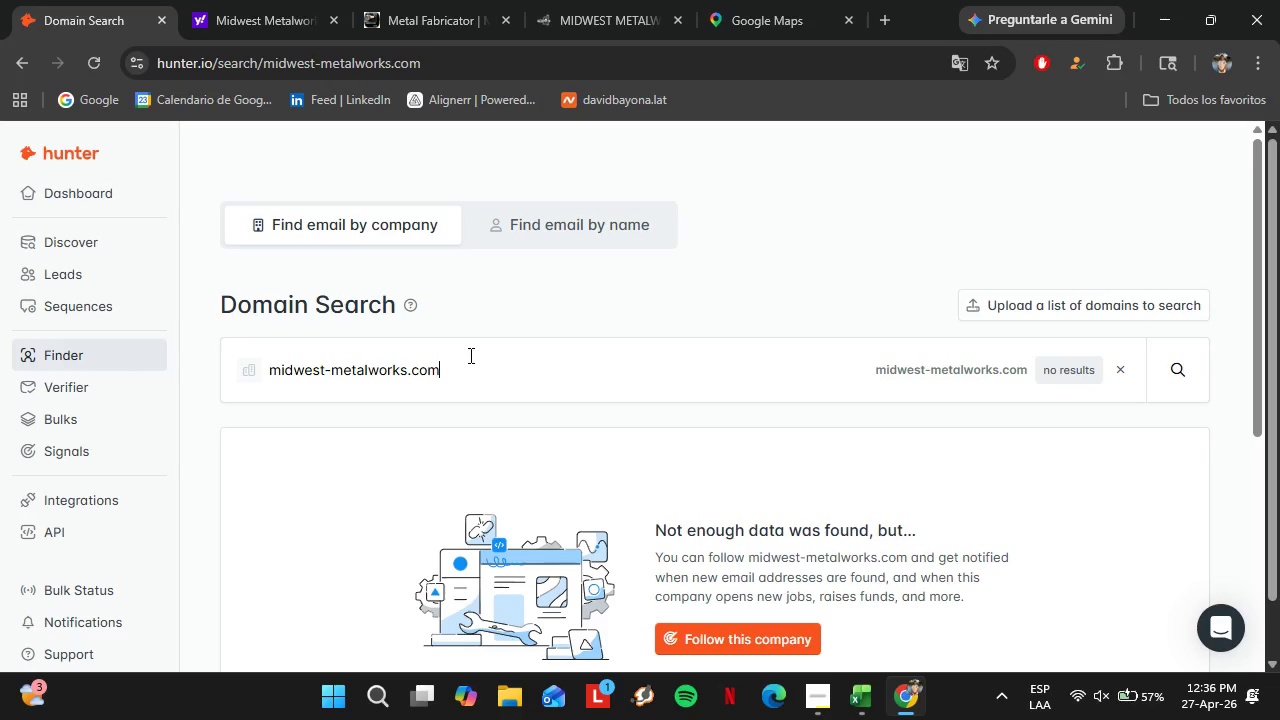 
left_click_drag(start_coordinate=[469, 355], to_coordinate=[215, 348])
 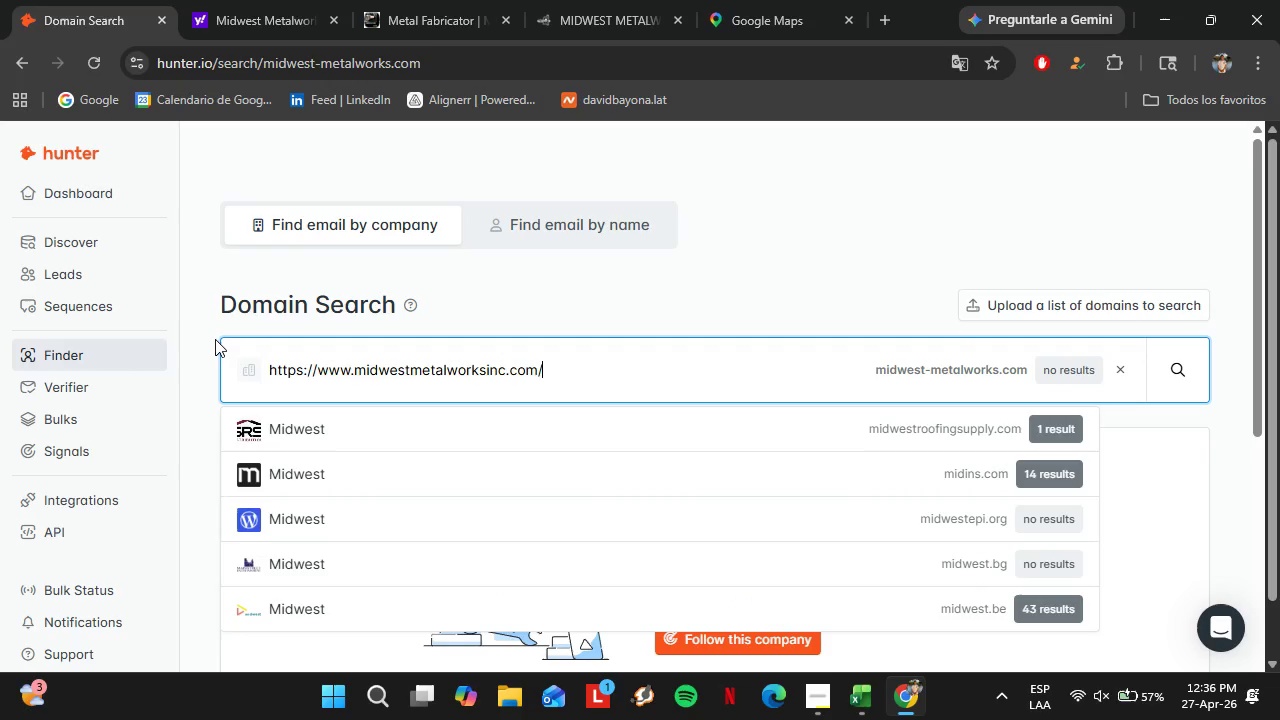 
key(Control+V)
 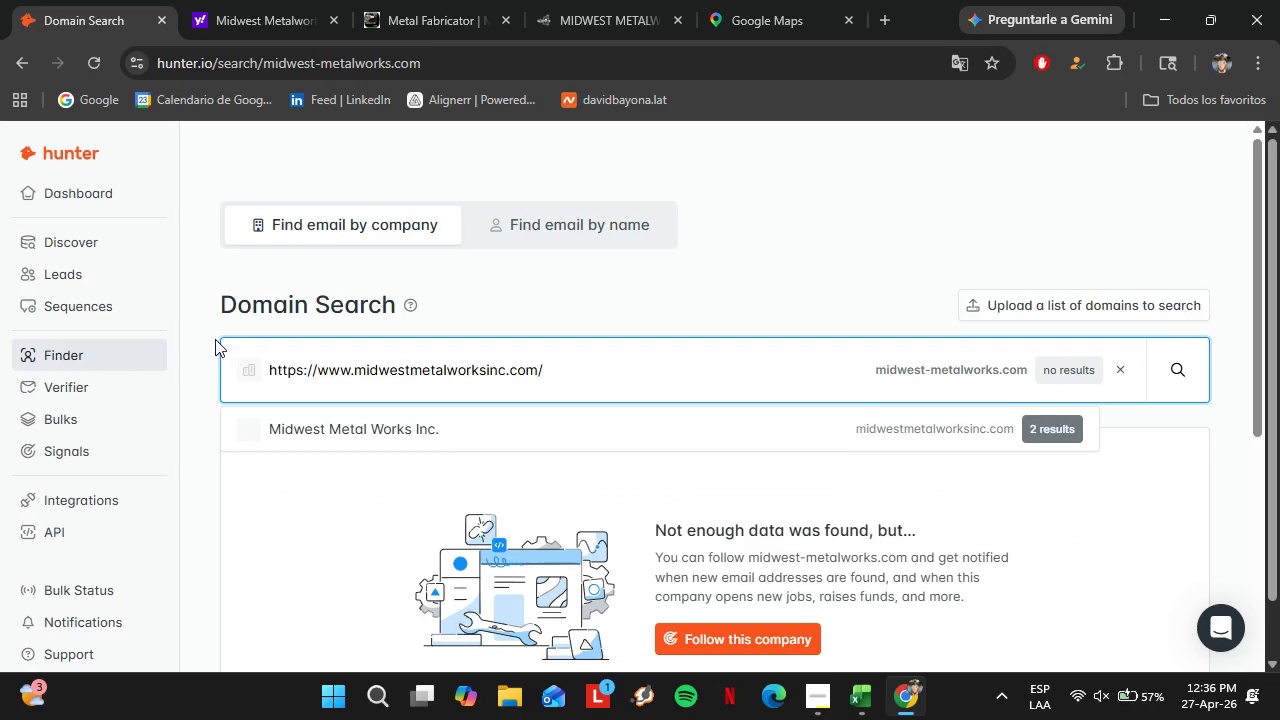 
key(Enter)
 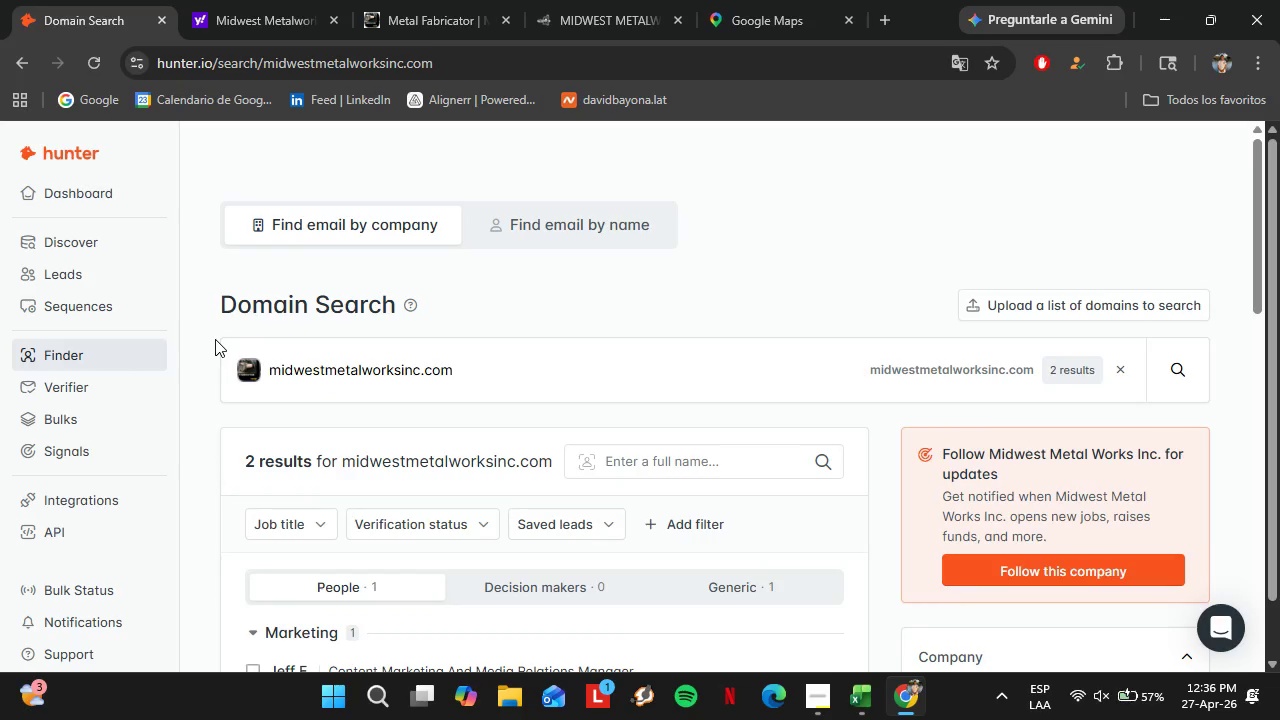 
wait(13.75)
 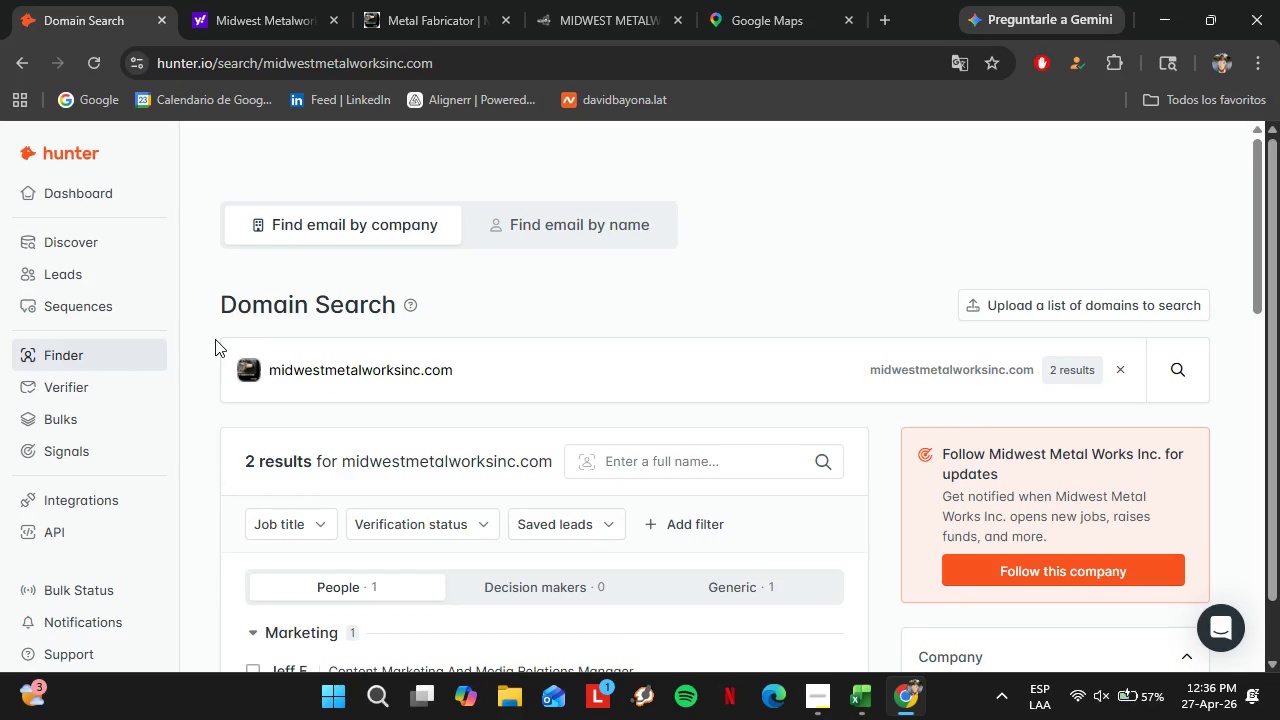 
scroll: coordinate [566, 445], scroll_direction: down, amount: 4.0
 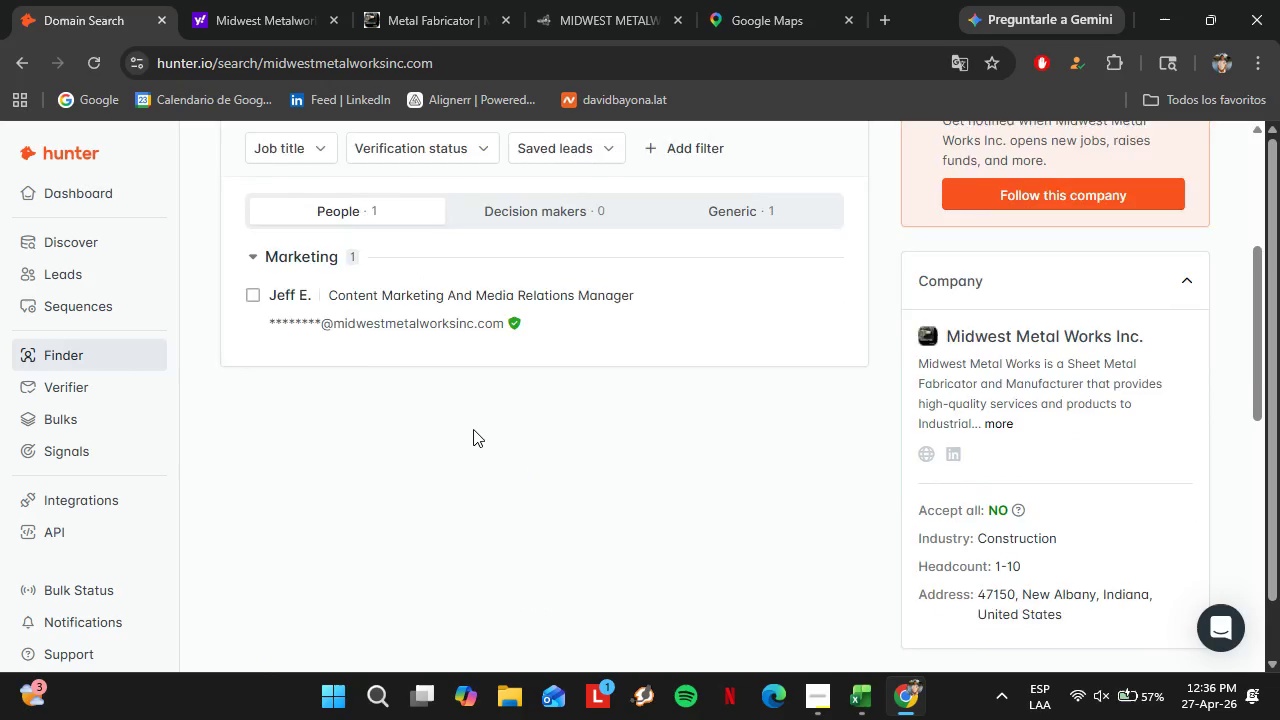 
scroll: coordinate [474, 429], scroll_direction: up, amount: 2.0
 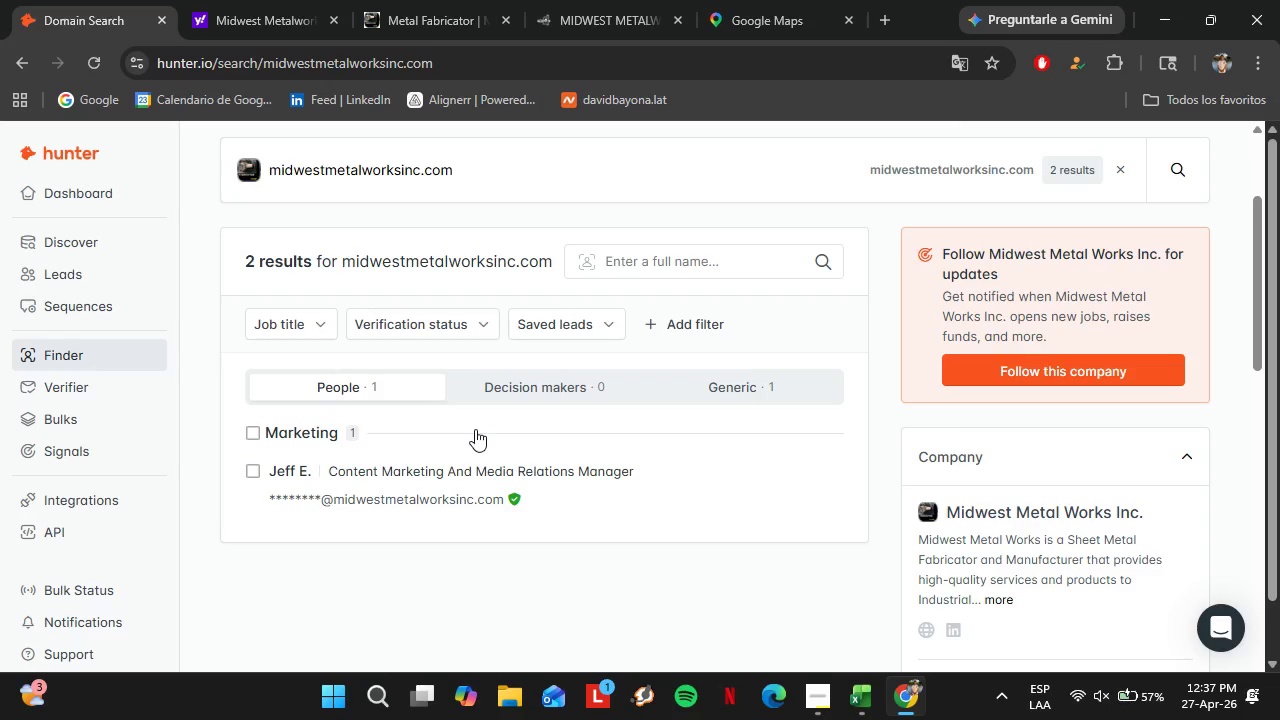 
wait(7.51)
 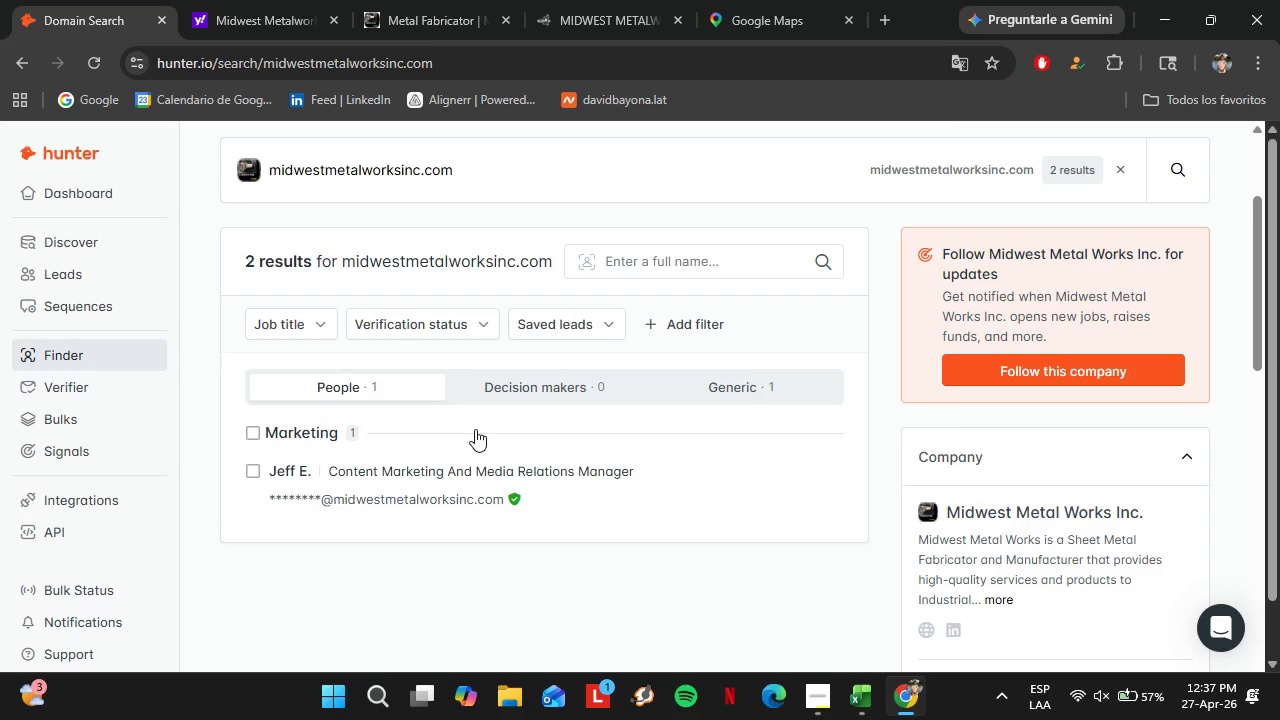 
mouse_move([245, 0])
 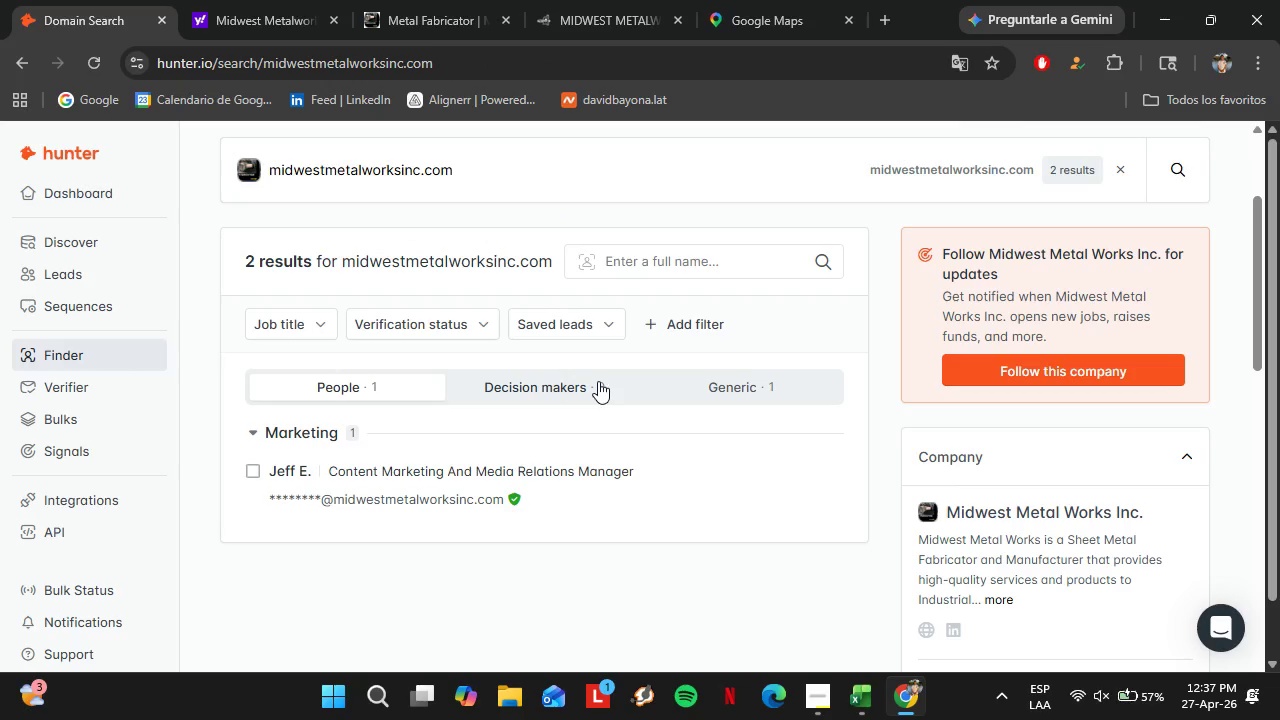 
wait(8.21)
 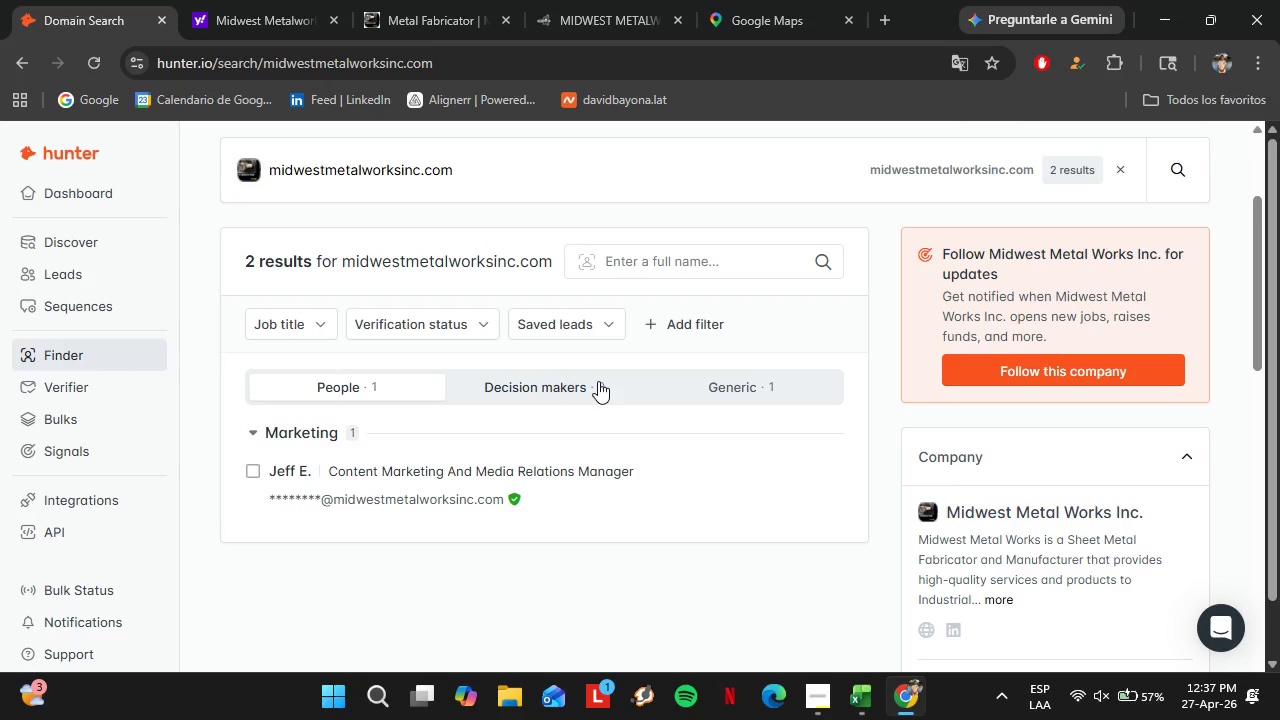 
scroll: coordinate [459, 350], scroll_direction: down, amount: 1.0
 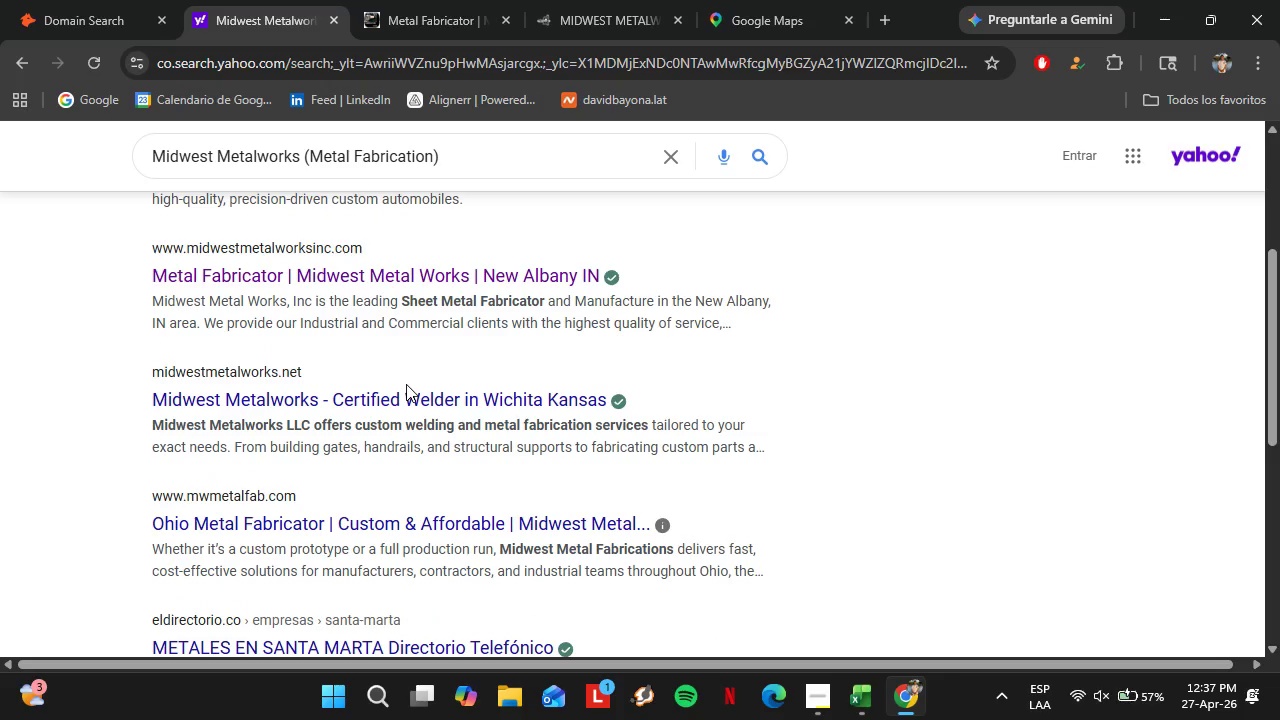 
left_click([406, 384])
 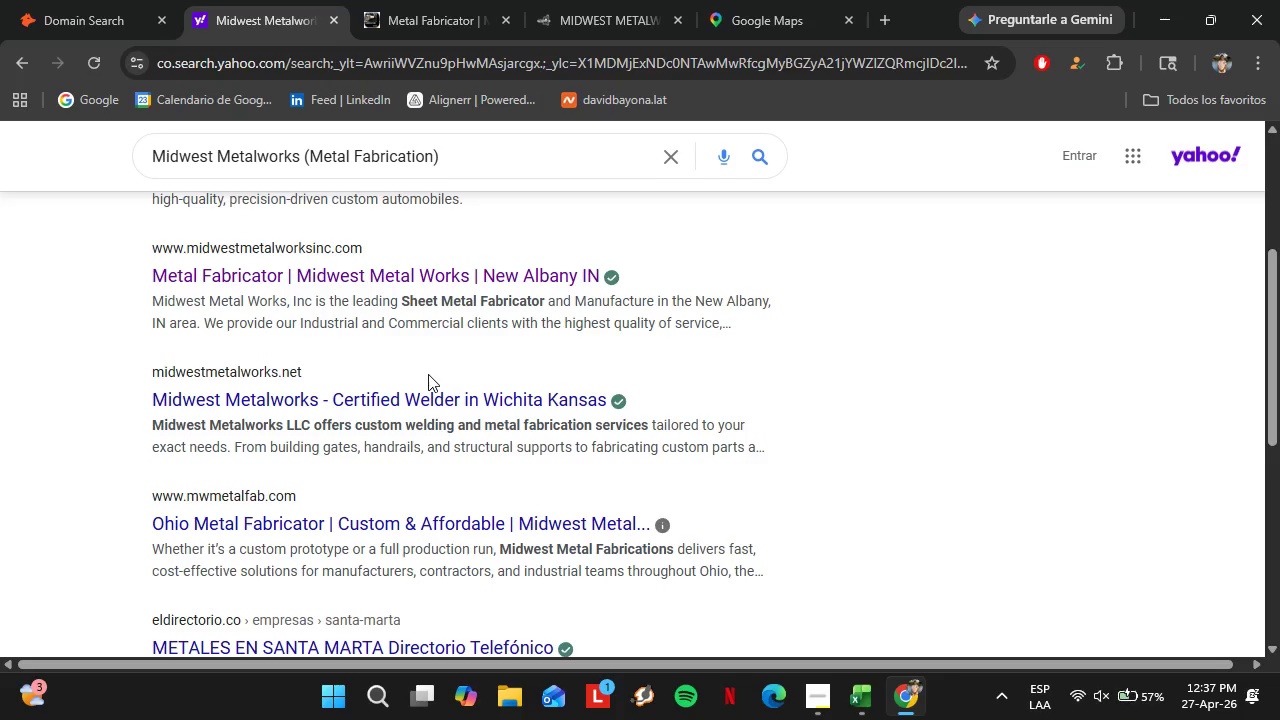 
wait(10.38)
 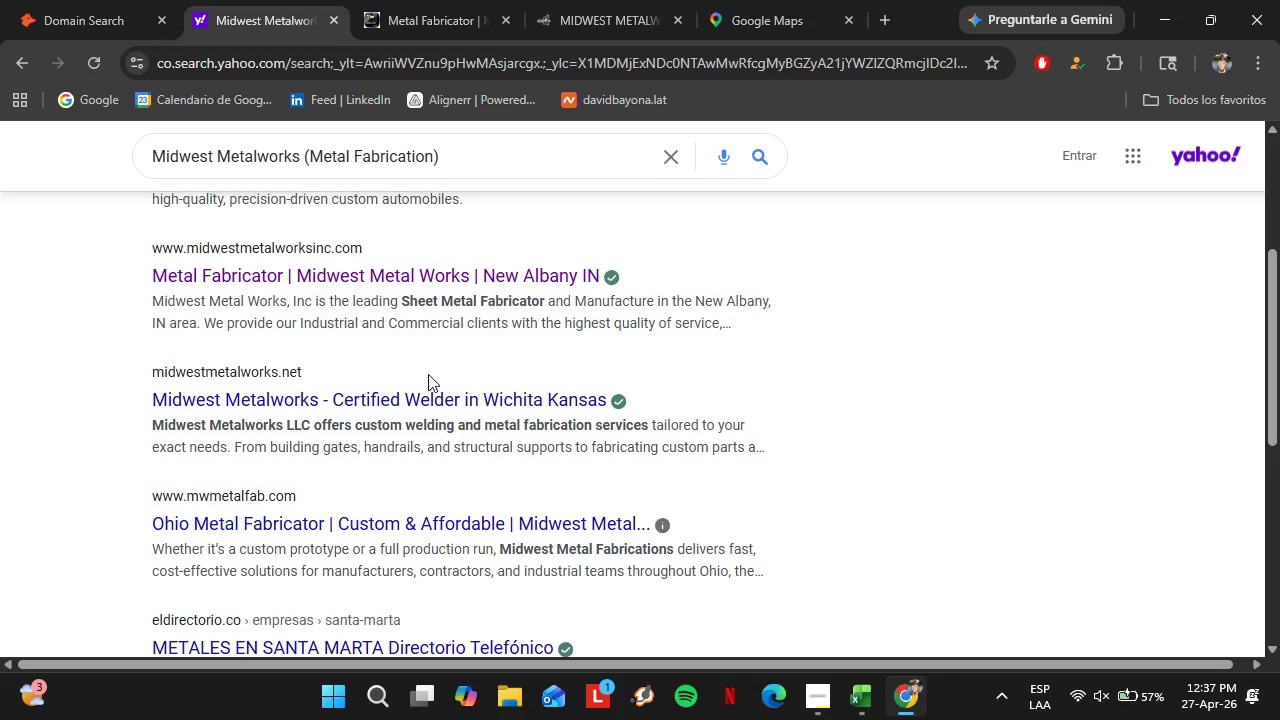 
left_click([597, 0])
 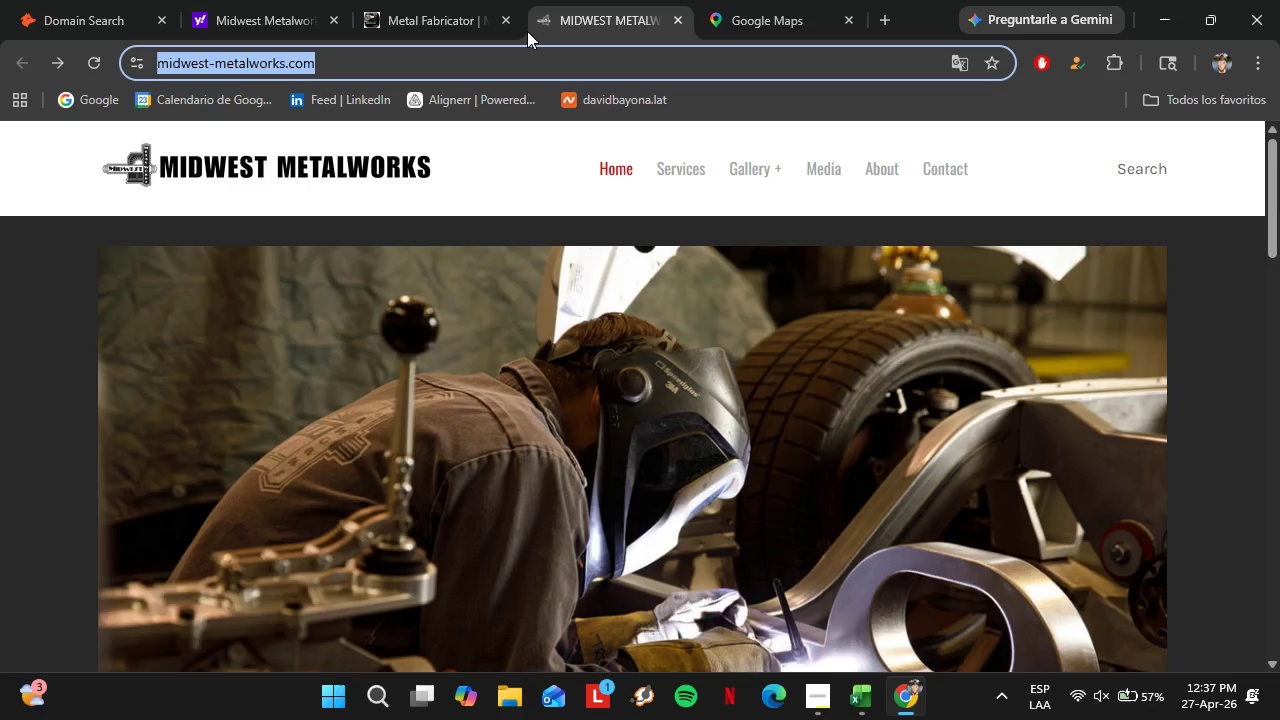 
left_click([415, 18])
 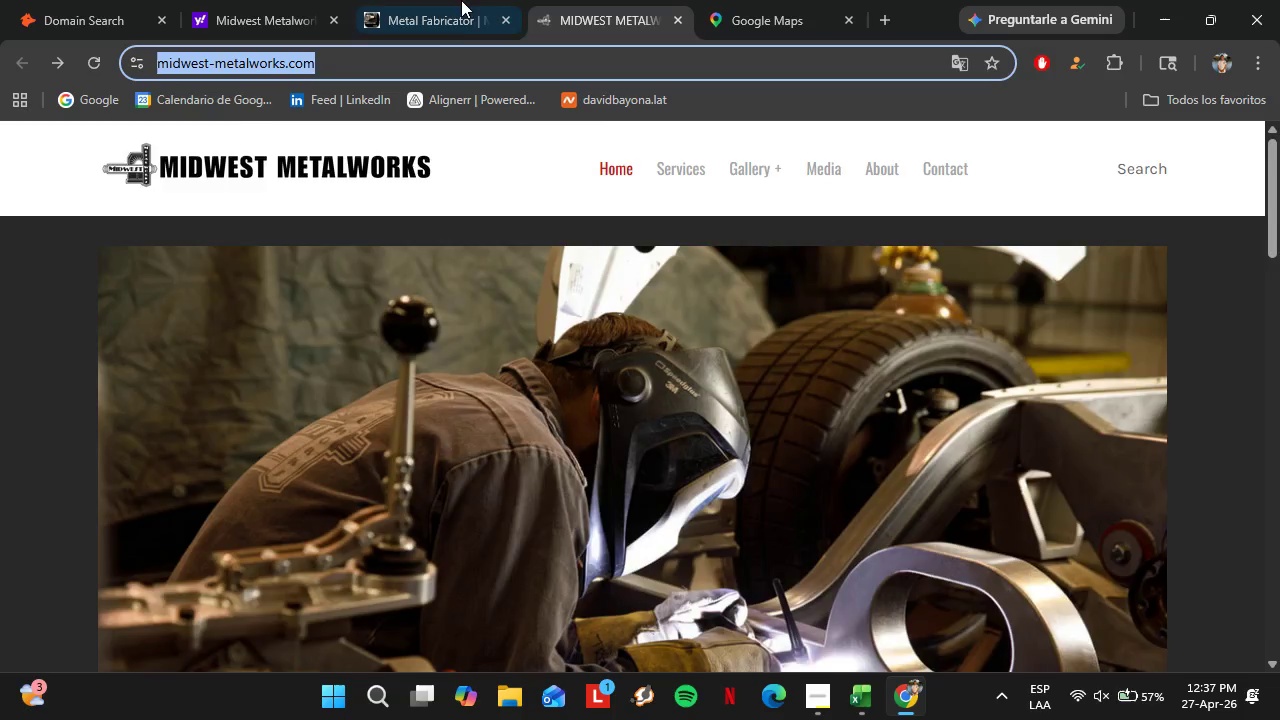 
double_click([446, 0])
 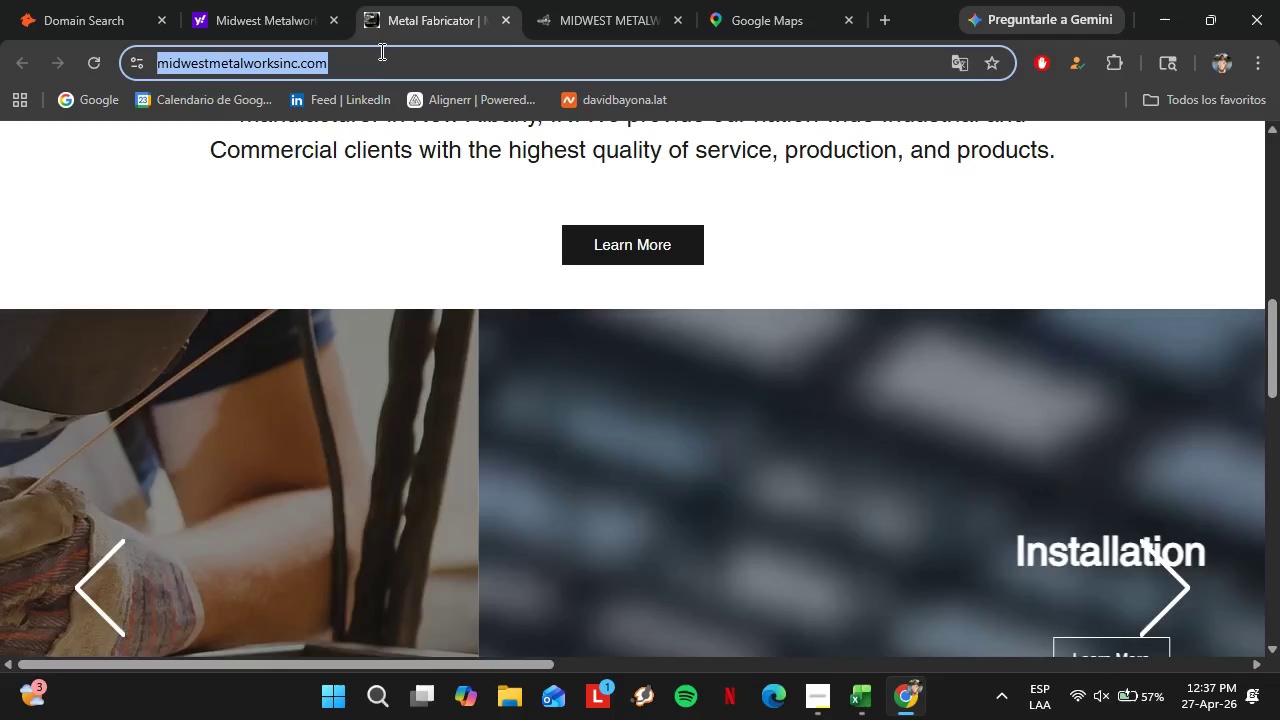 
key(Control+C)
 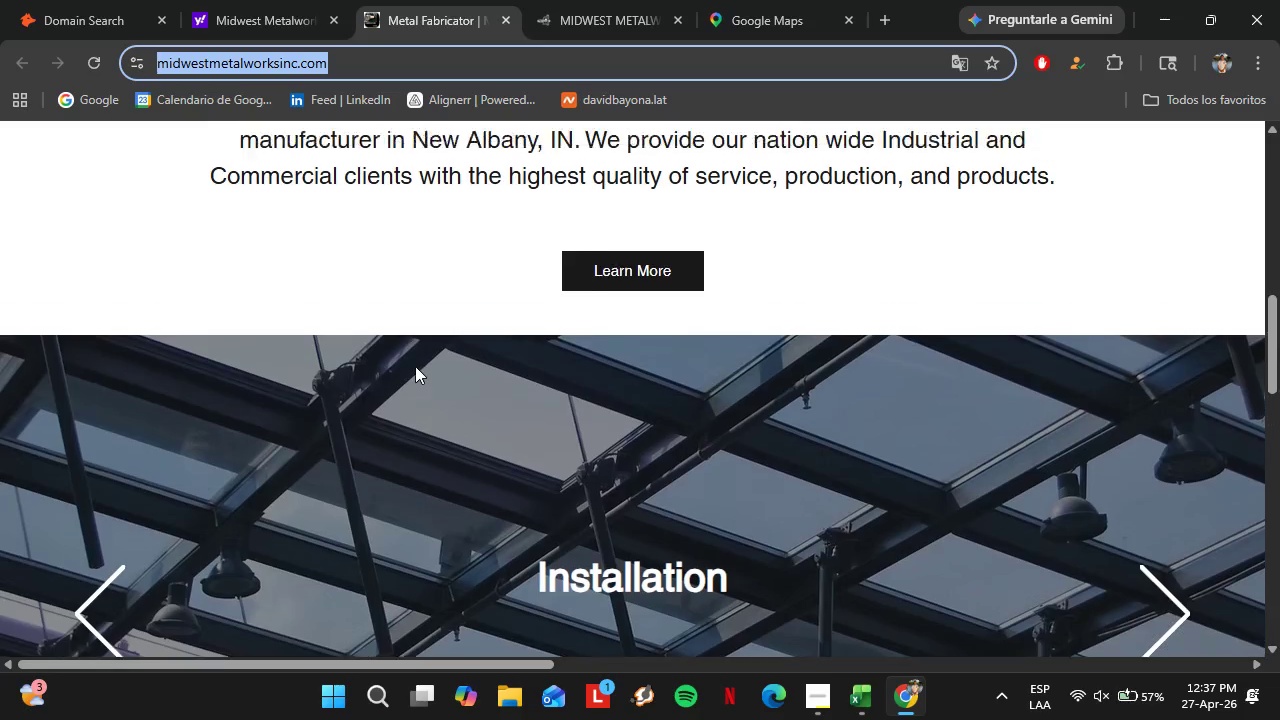 
scroll: coordinate [415, 366], scroll_direction: up, amount: 11.0
 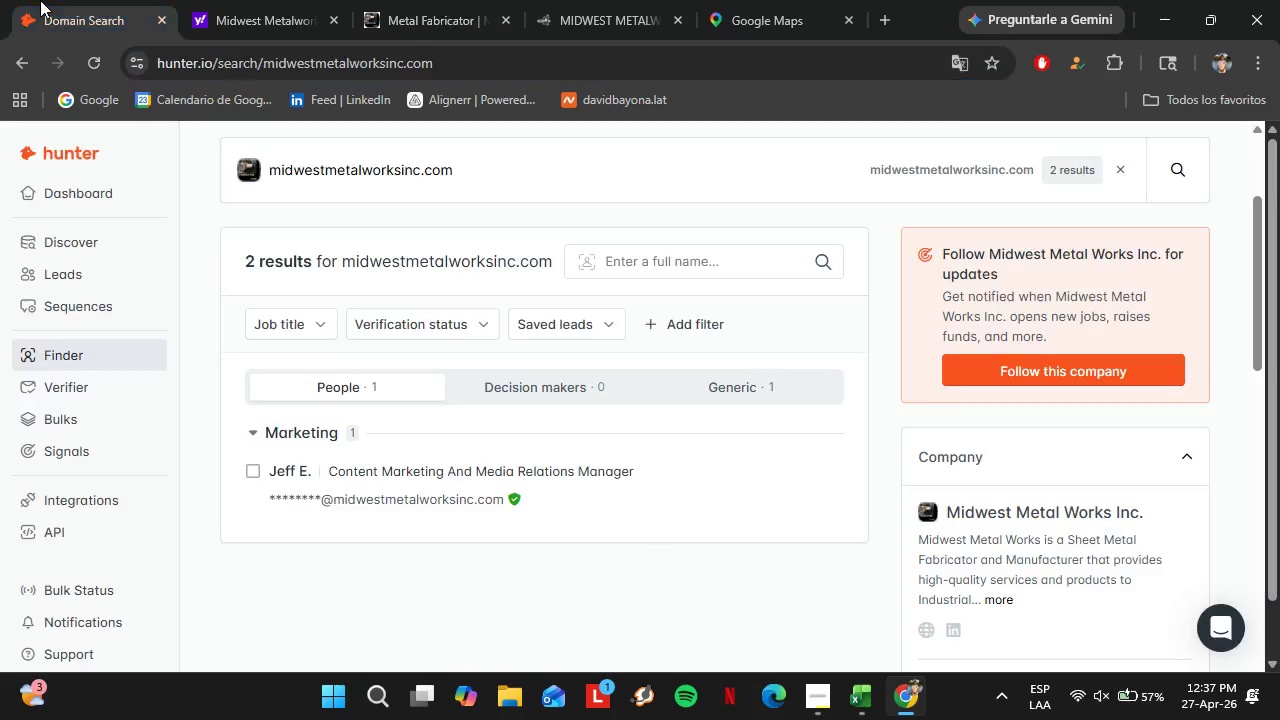 
left_click([40, 0])
 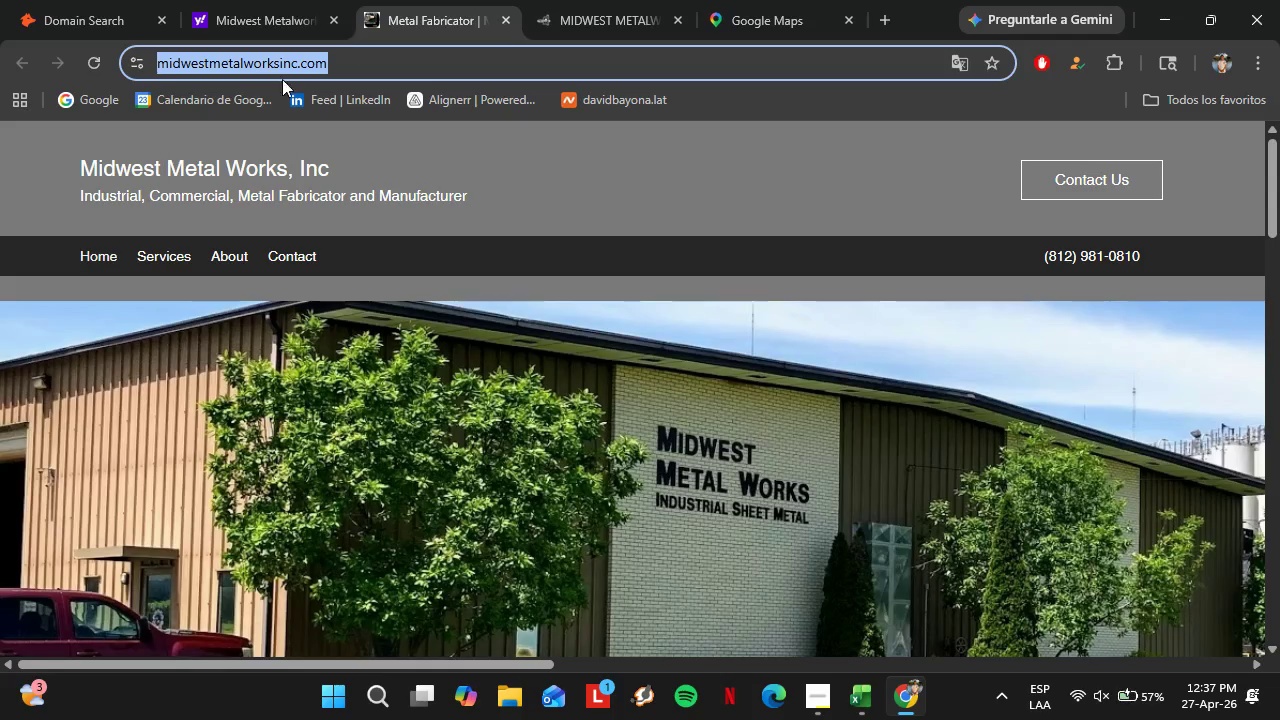 
double_click([241, 5])
 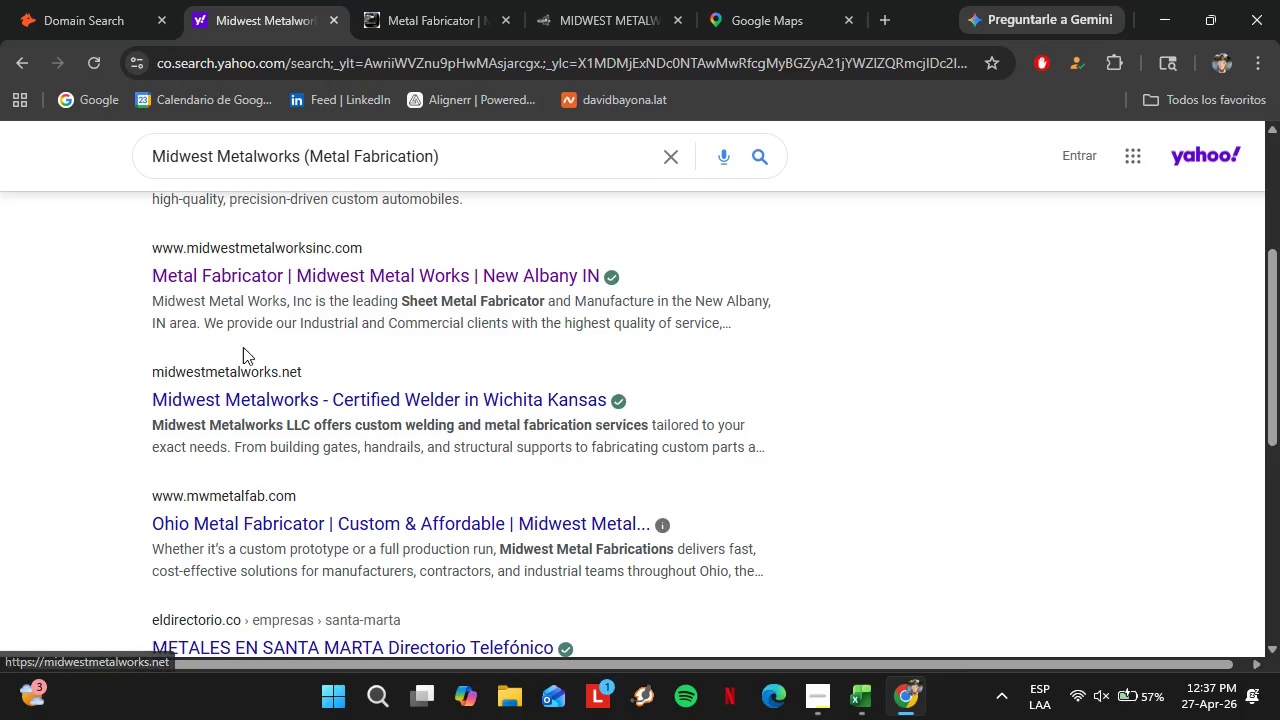 
left_click([232, 401])
 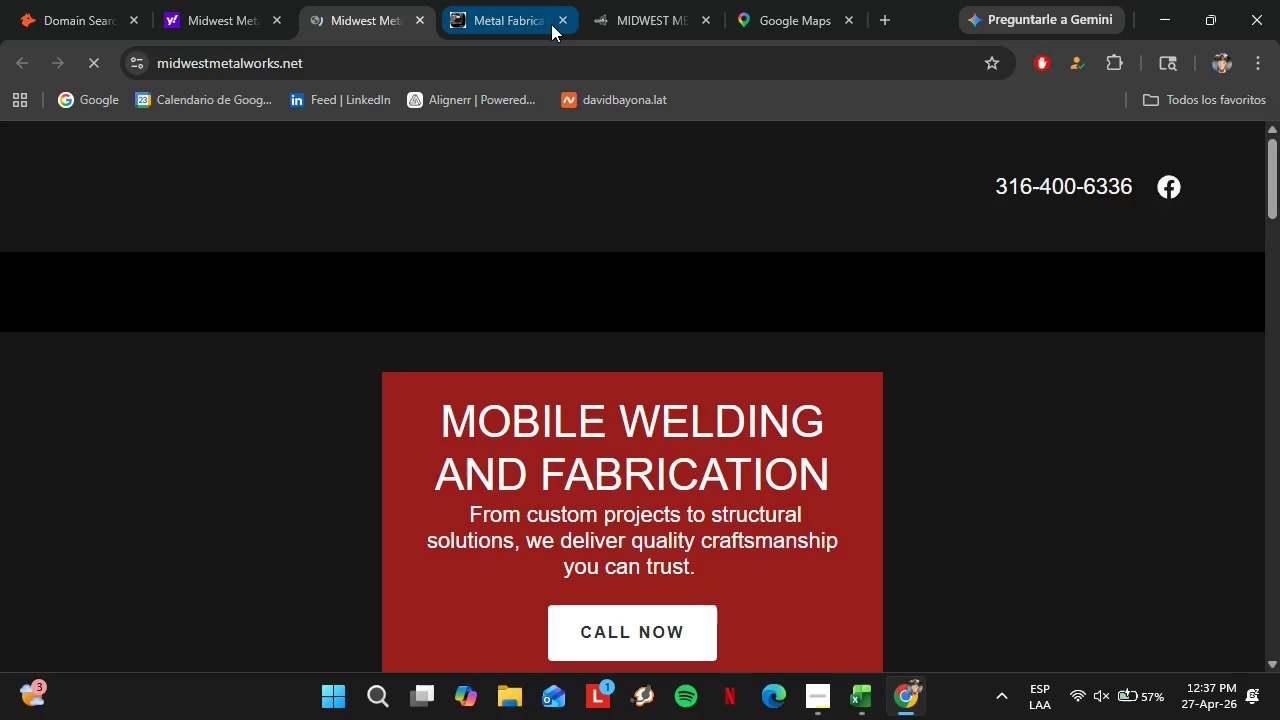 
left_click([559, 18])
 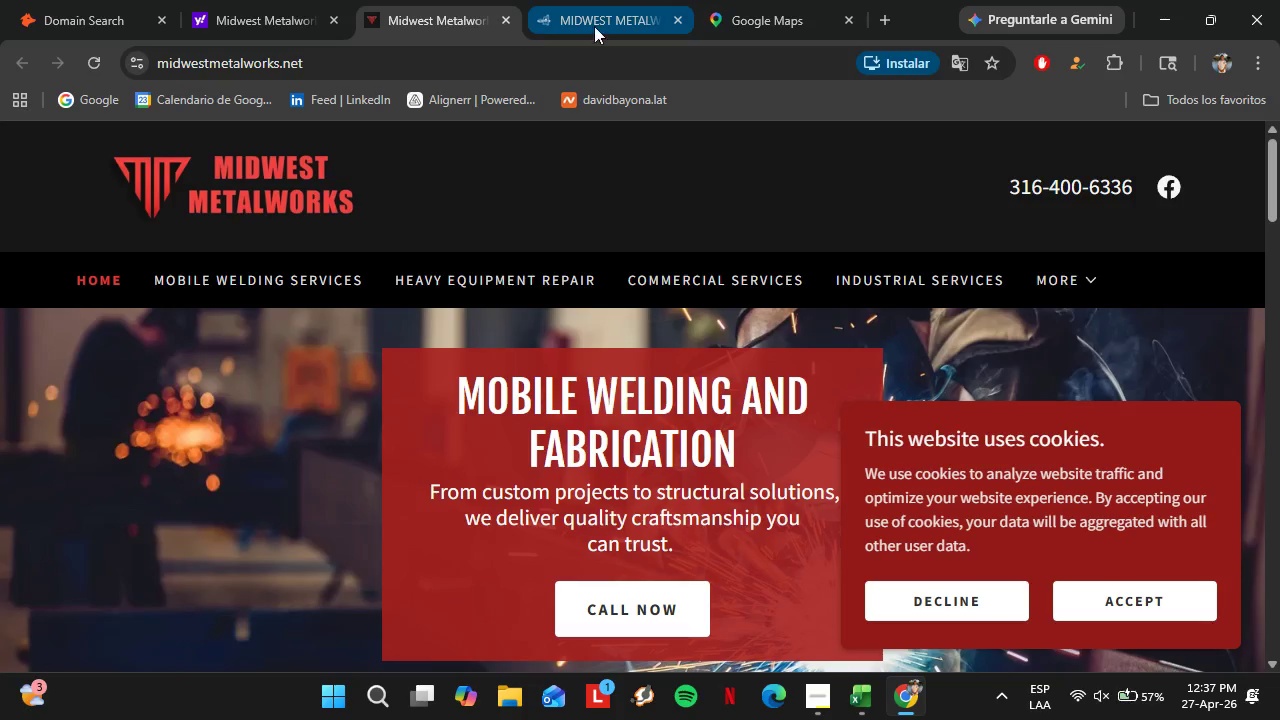 
left_click([673, 15])
 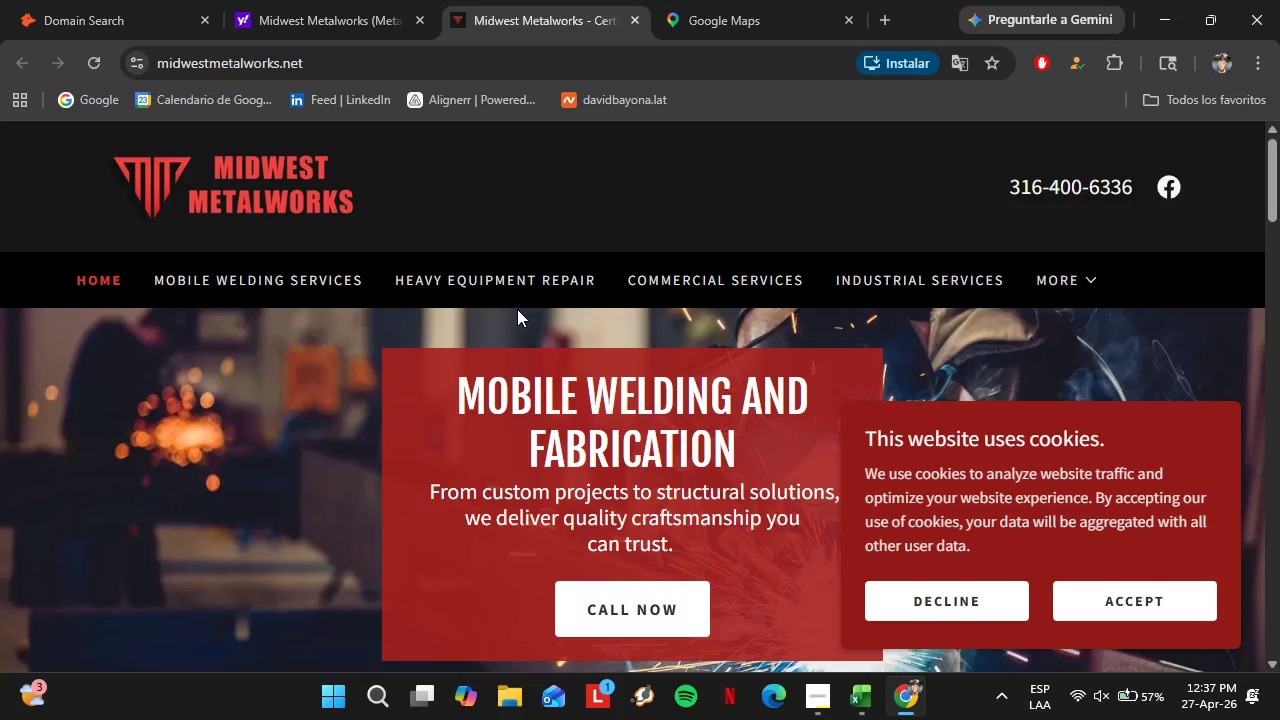 
scroll: coordinate [448, 323], scroll_direction: up, amount: 1.0
 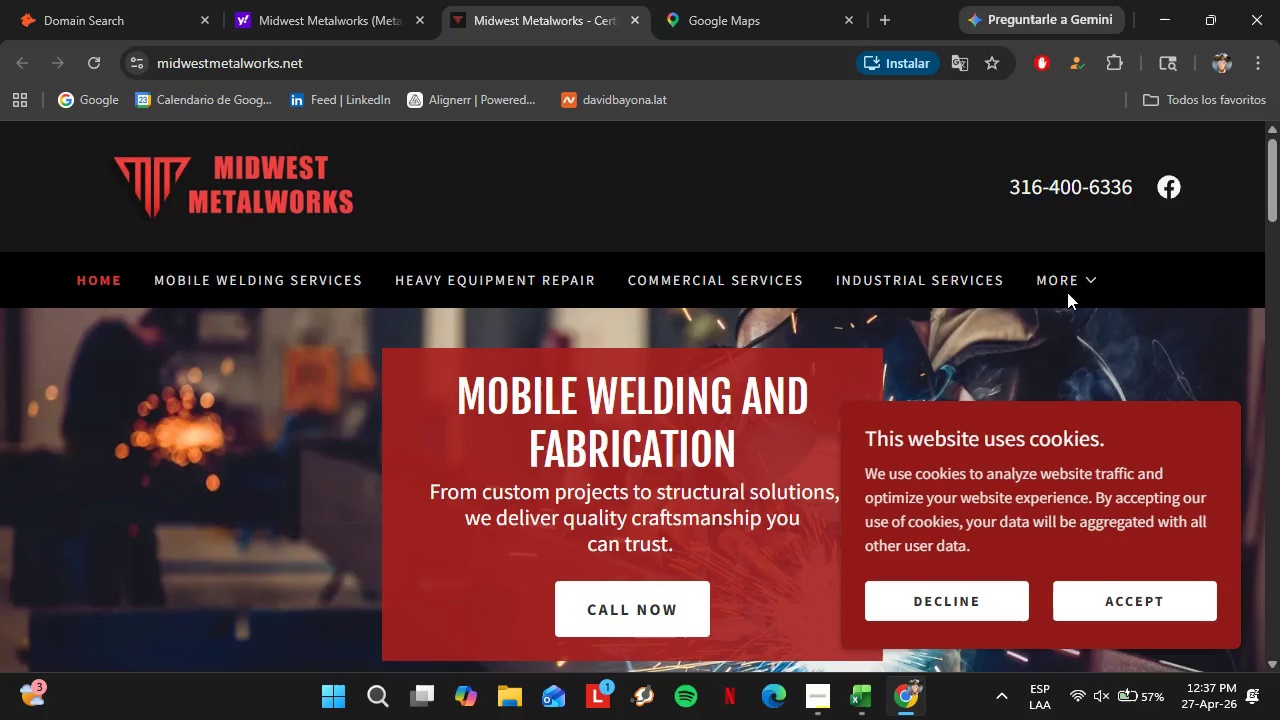 
double_click([1065, 287])
 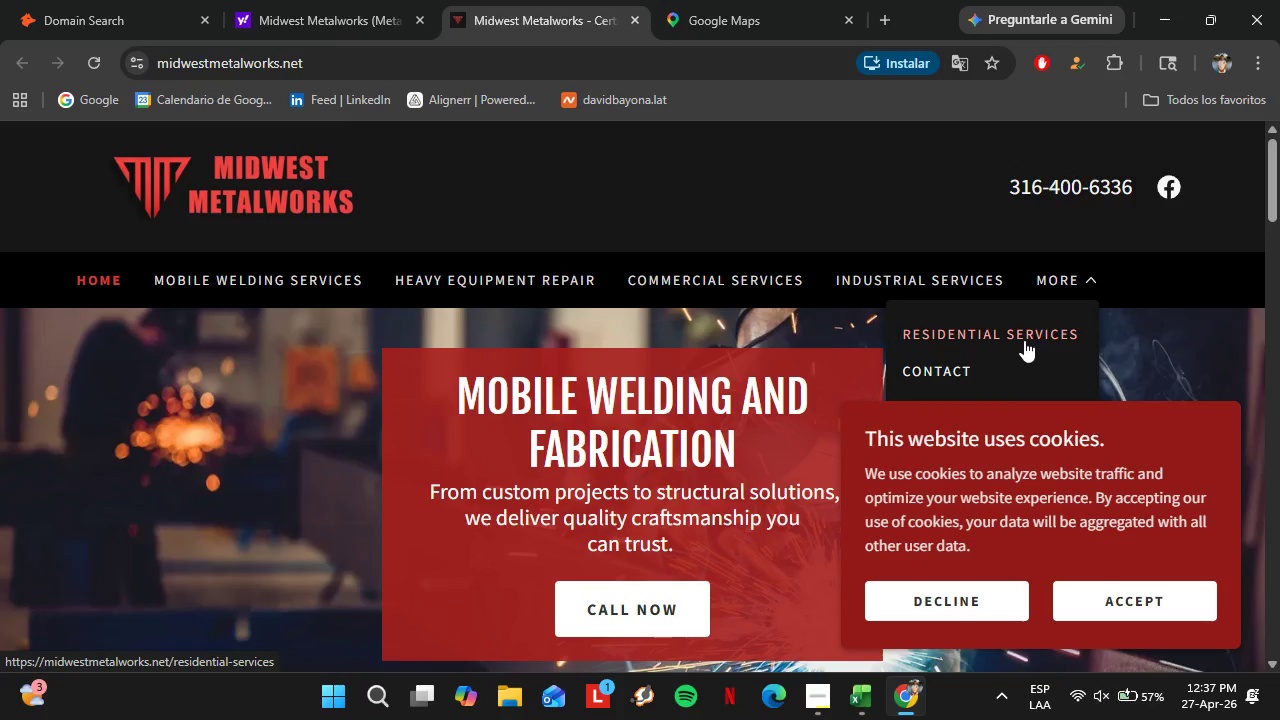 
scroll: coordinate [278, 461], scroll_direction: down, amount: 13.0
 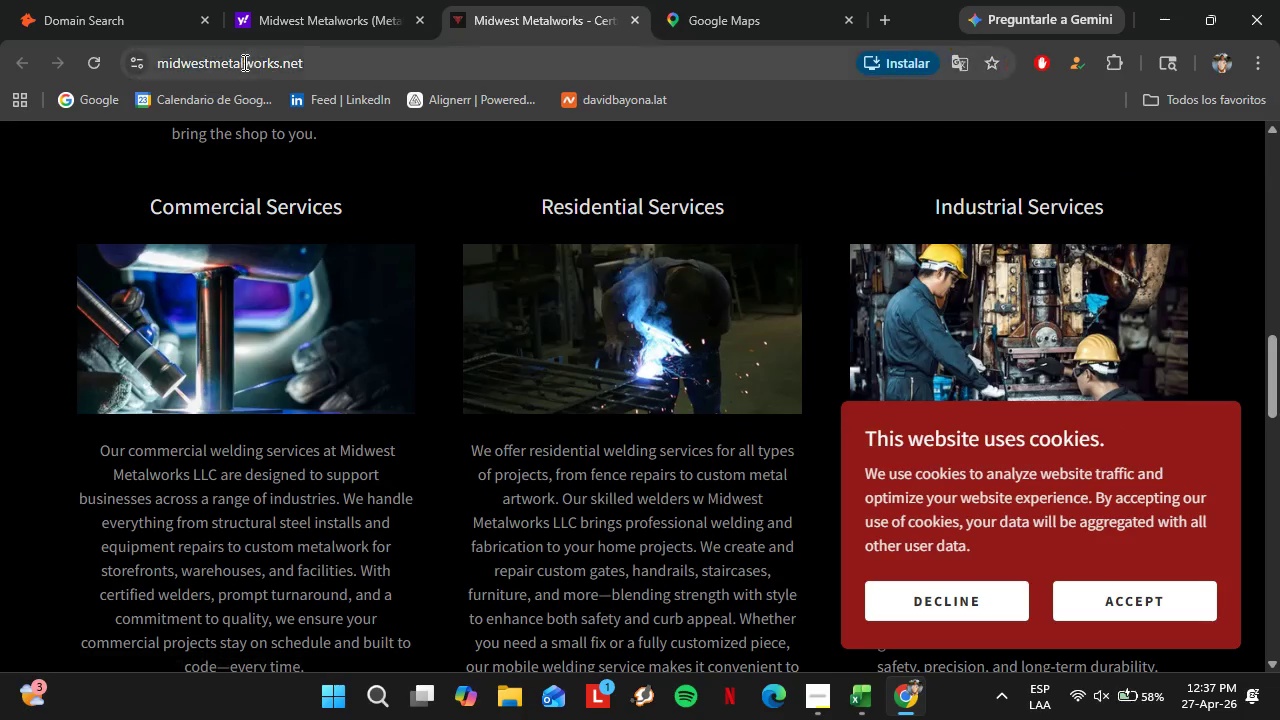 
left_click([243, 62])
 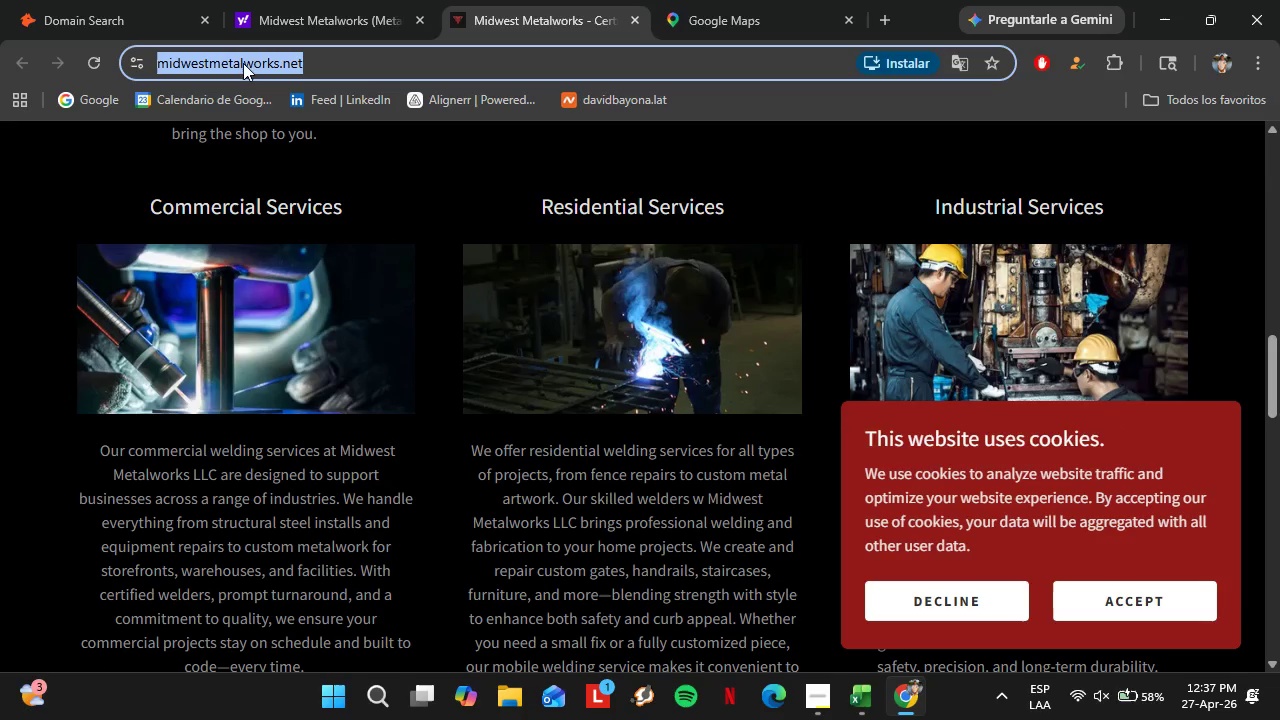 
key(Control+C)
 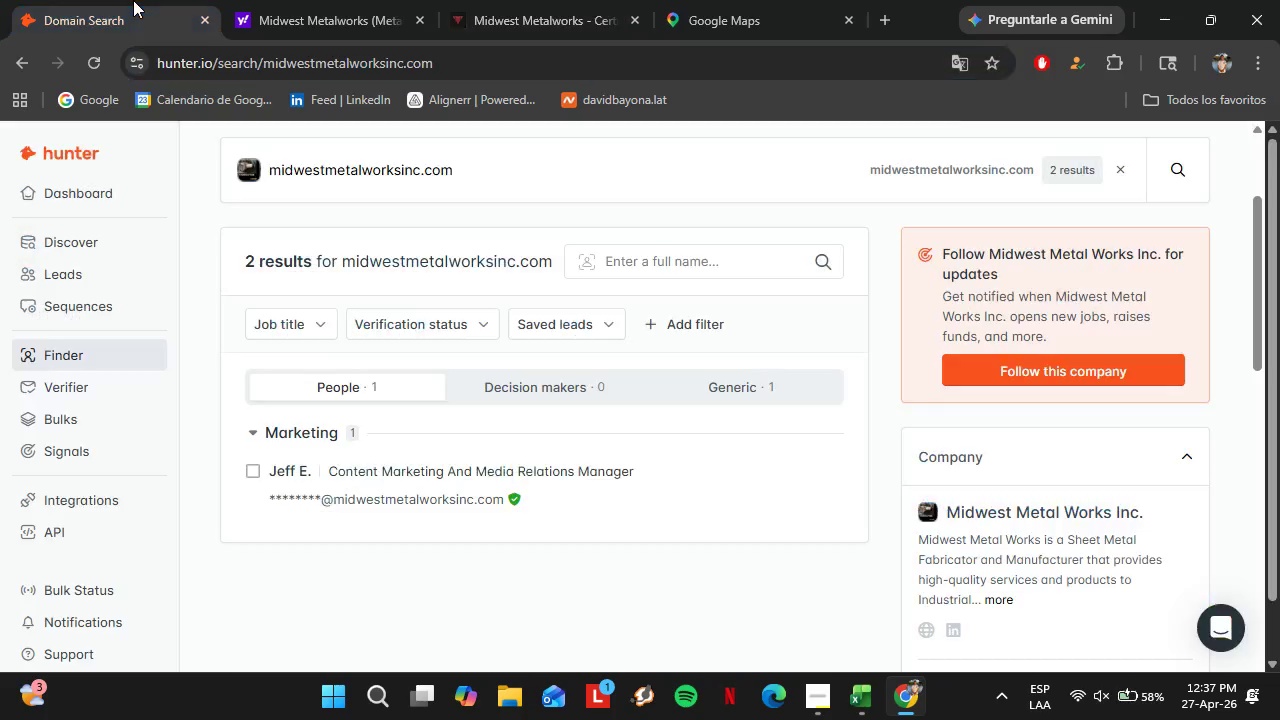 
left_click([133, 0])
 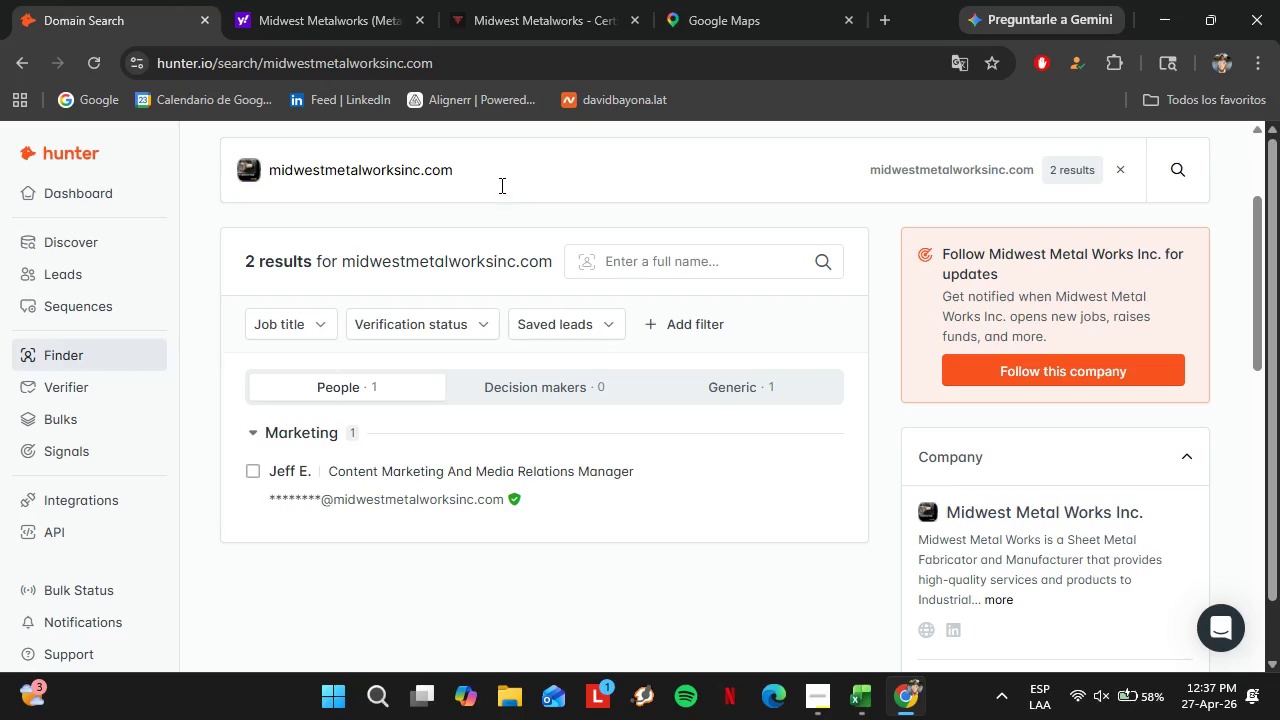 
left_click_drag(start_coordinate=[497, 183], to_coordinate=[221, 167])
 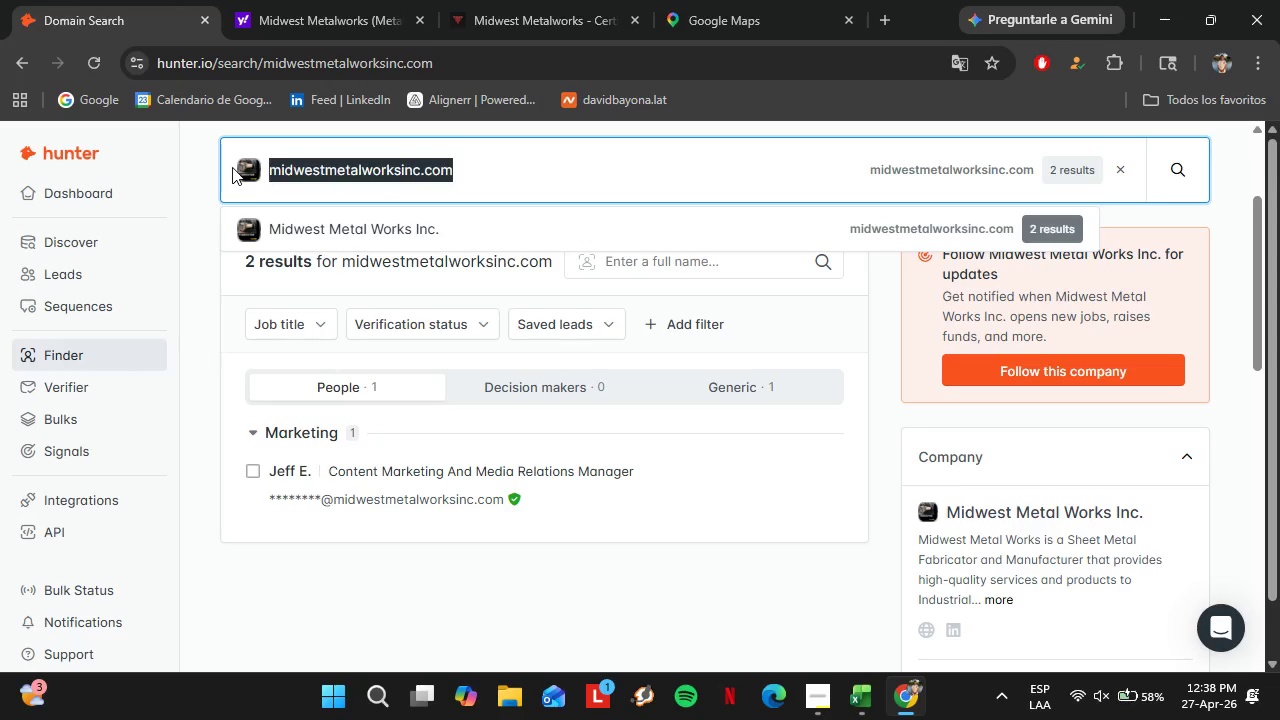 
key(Control+V)
 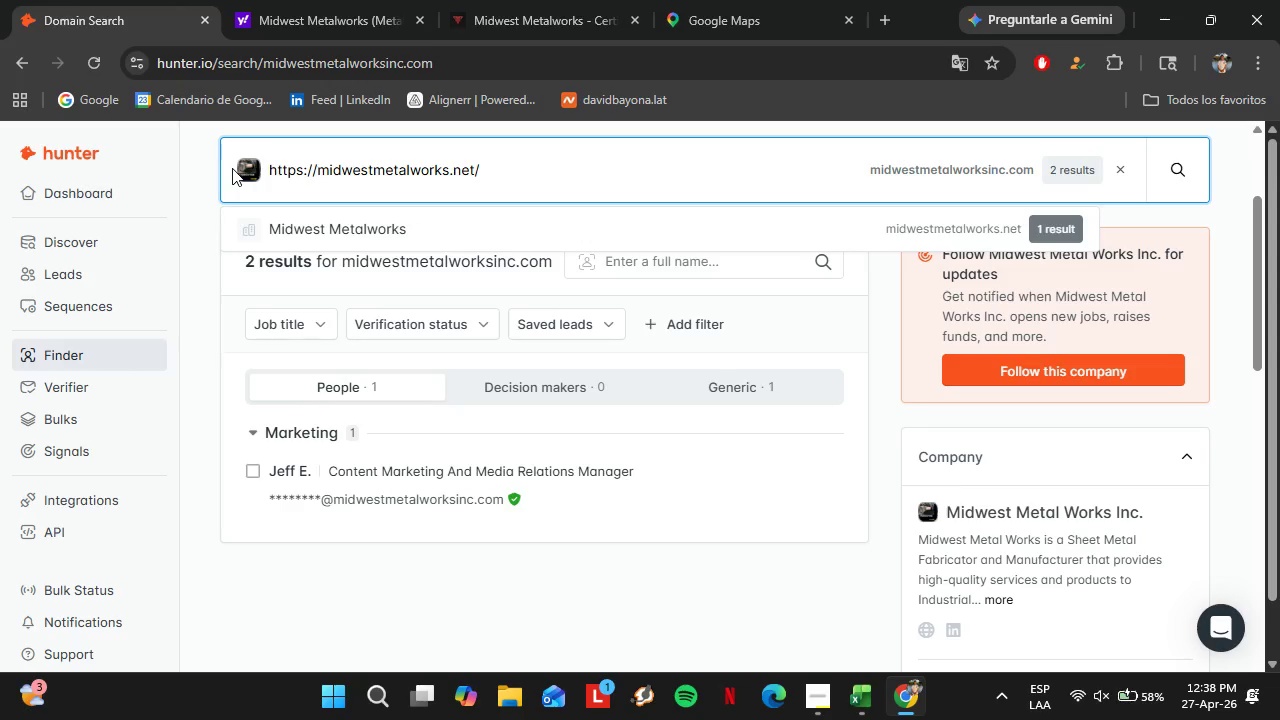 
key(Enter)
 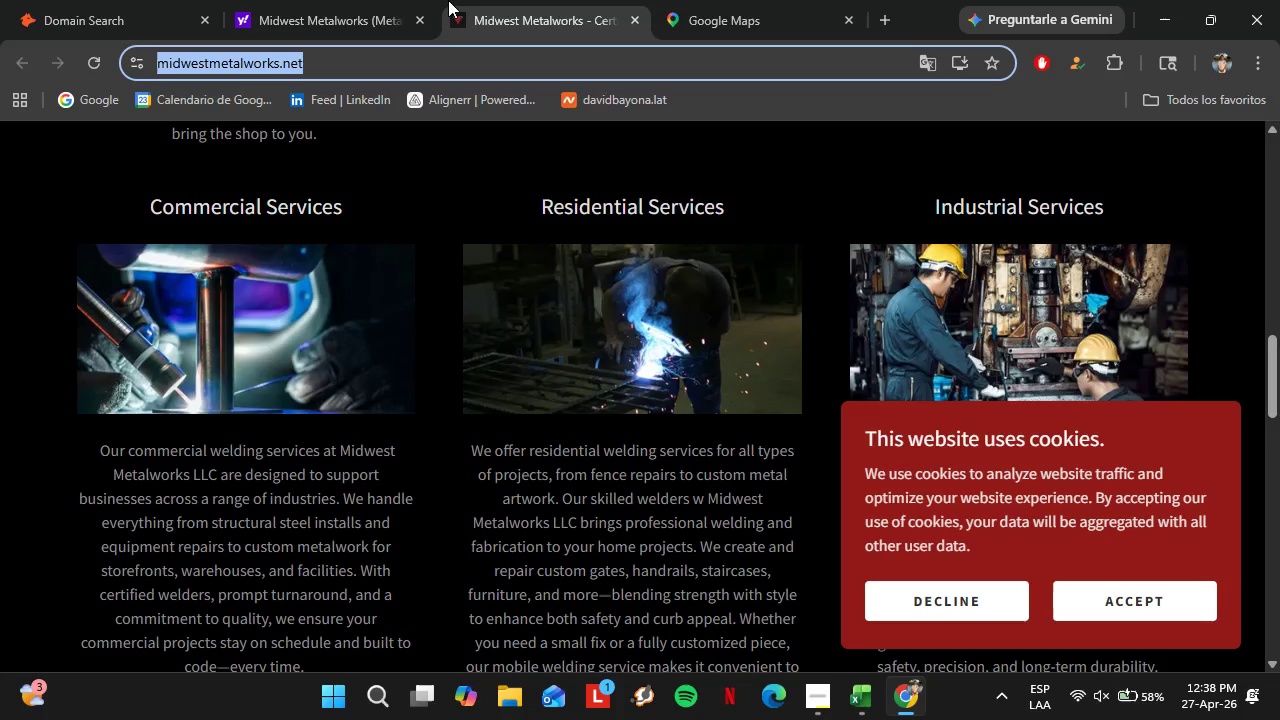 
left_click([391, 0])
 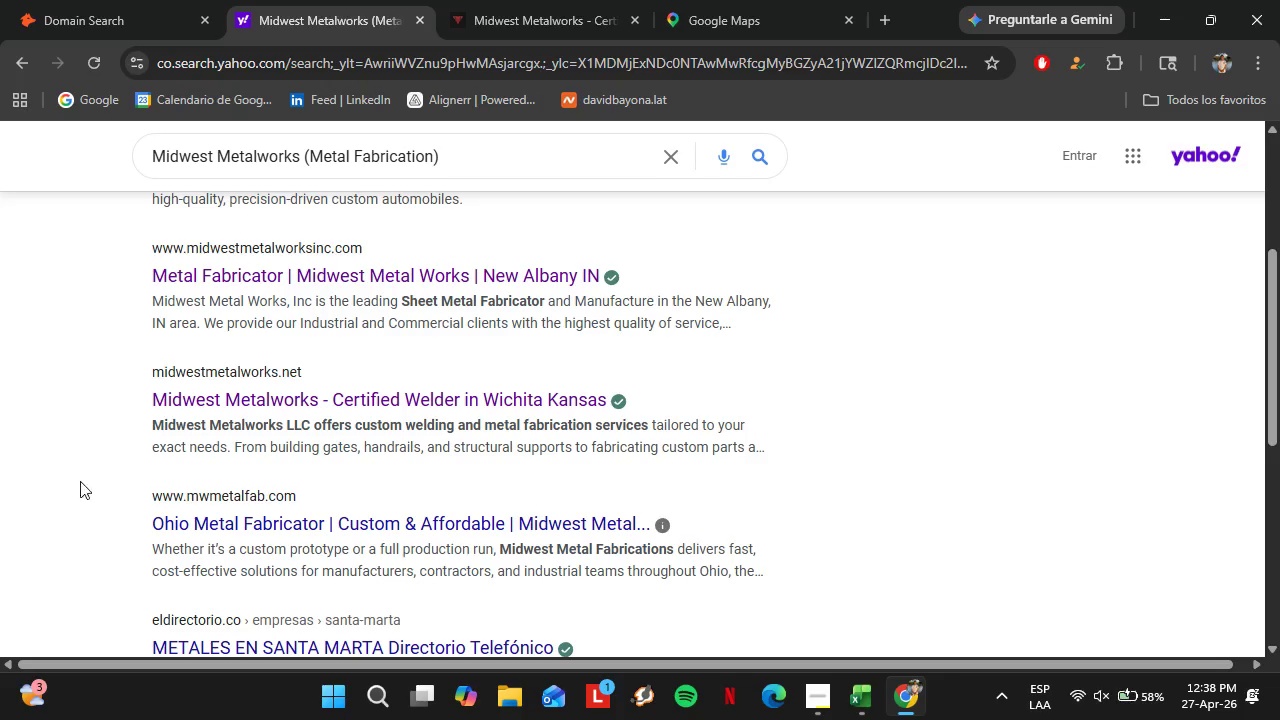 
scroll: coordinate [420, 472], scroll_direction: down, amount: 6.0
 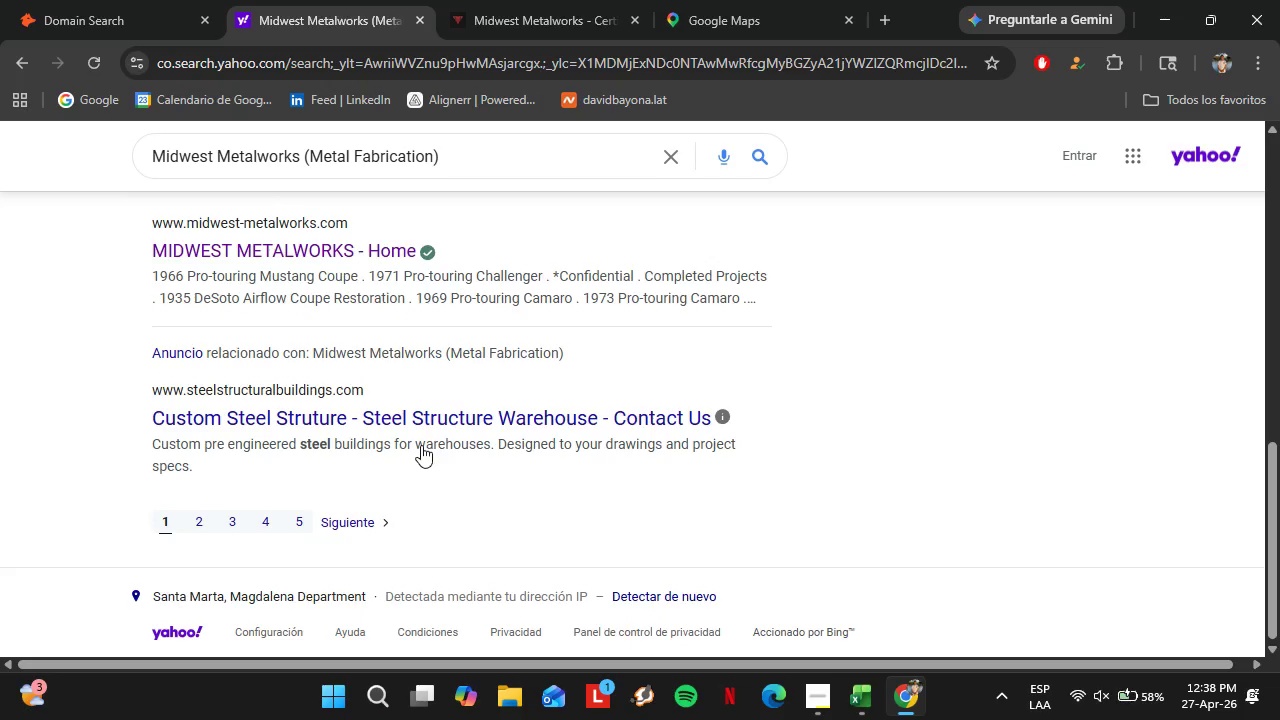 
scroll: coordinate [421, 445], scroll_direction: up, amount: 17.0
 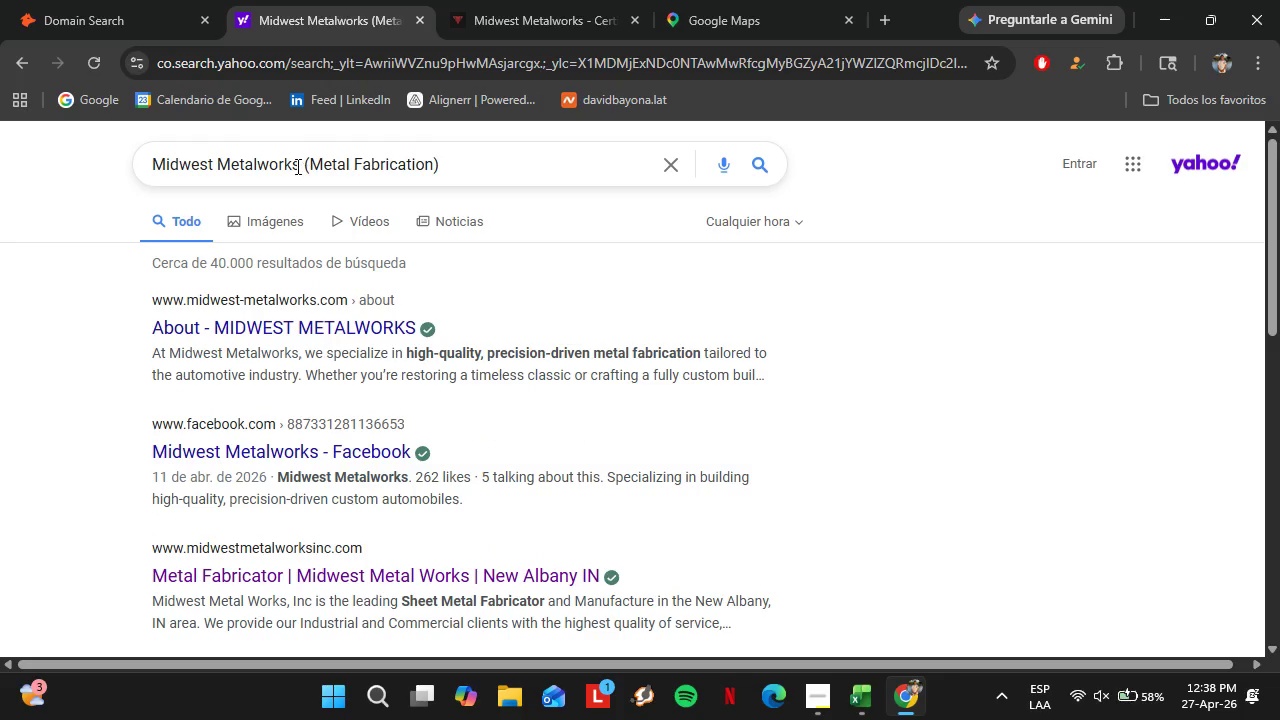 
double_click([296, 166])
 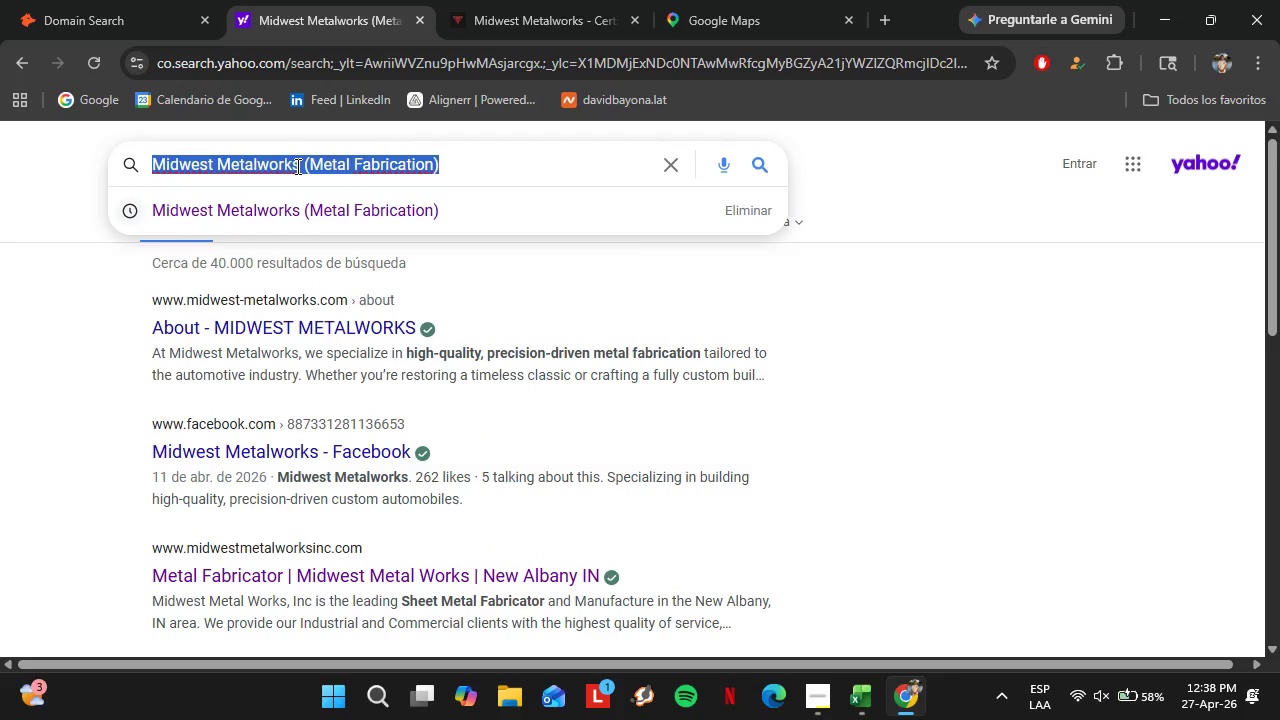 
key(Control+C)
 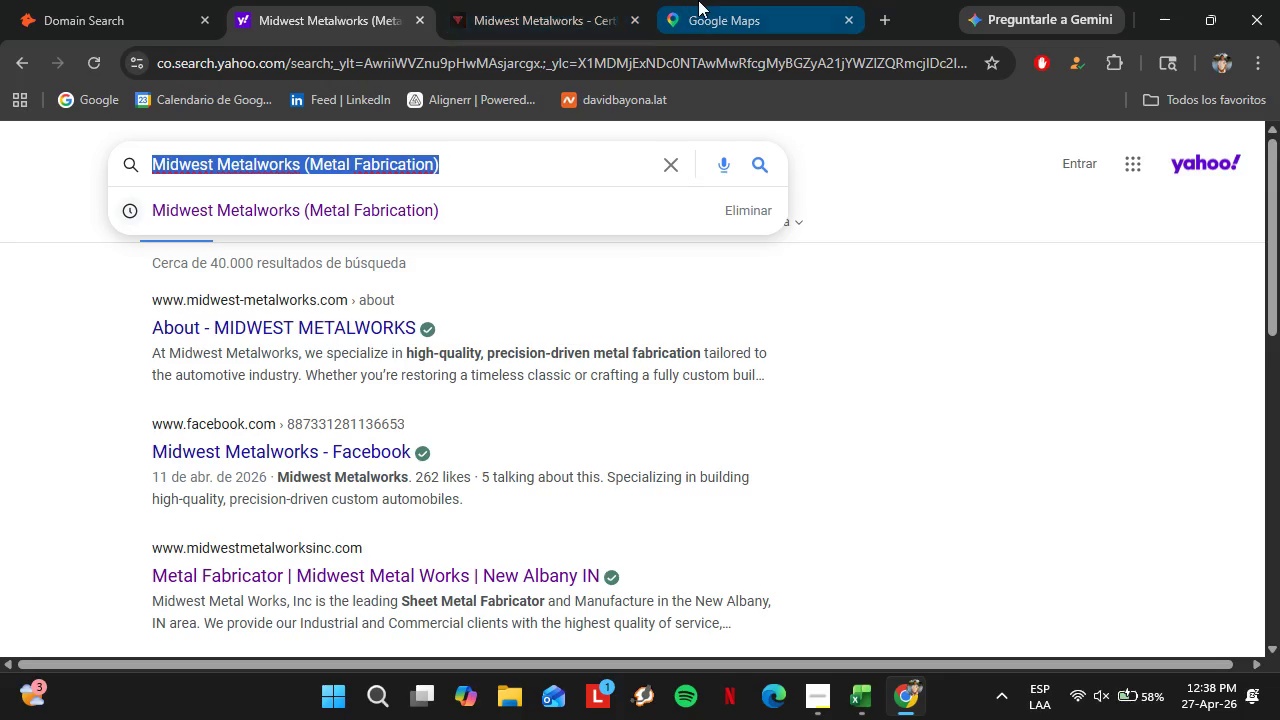 
left_click([698, 0])
 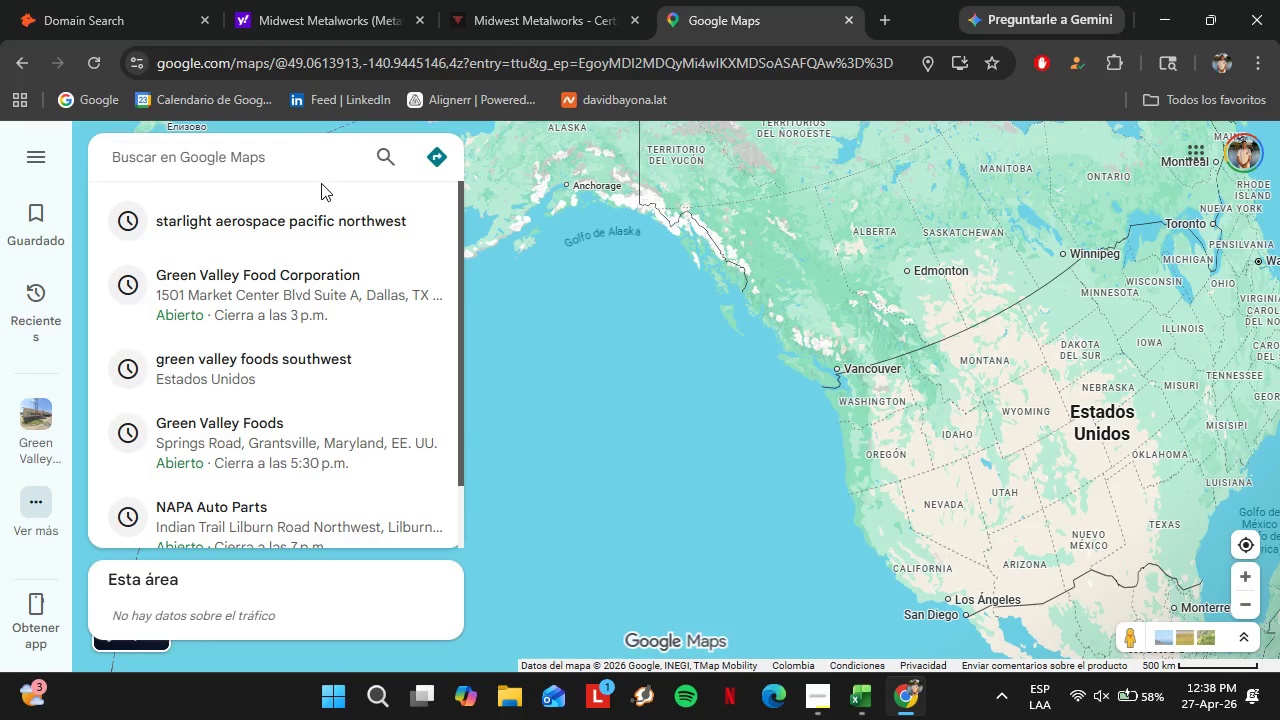 
key(Control+V)
 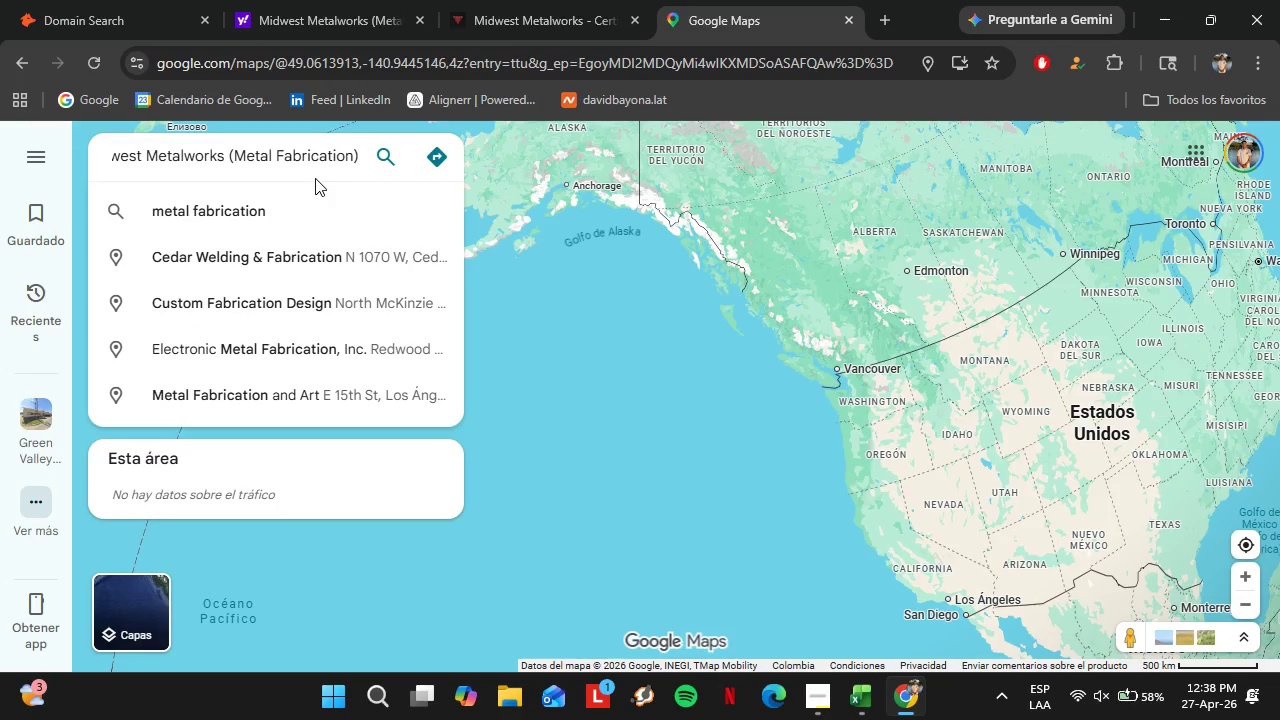 
key(Enter)
 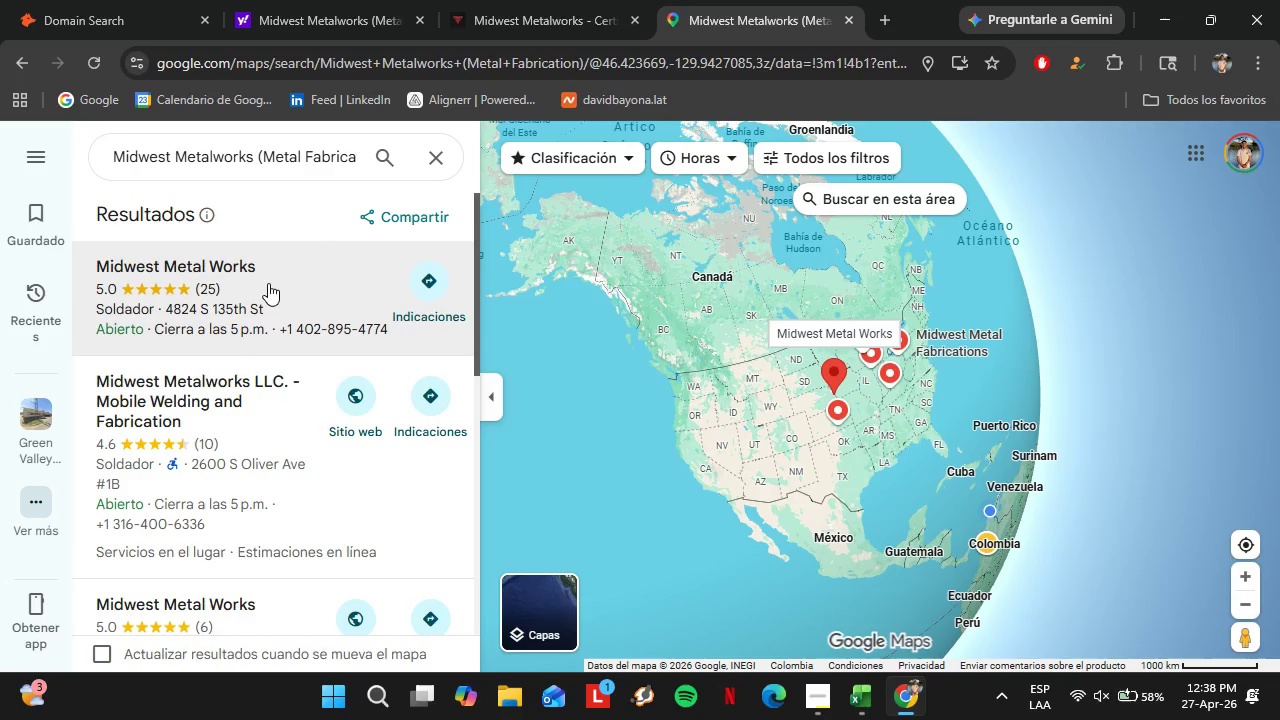 
wait(5.08)
 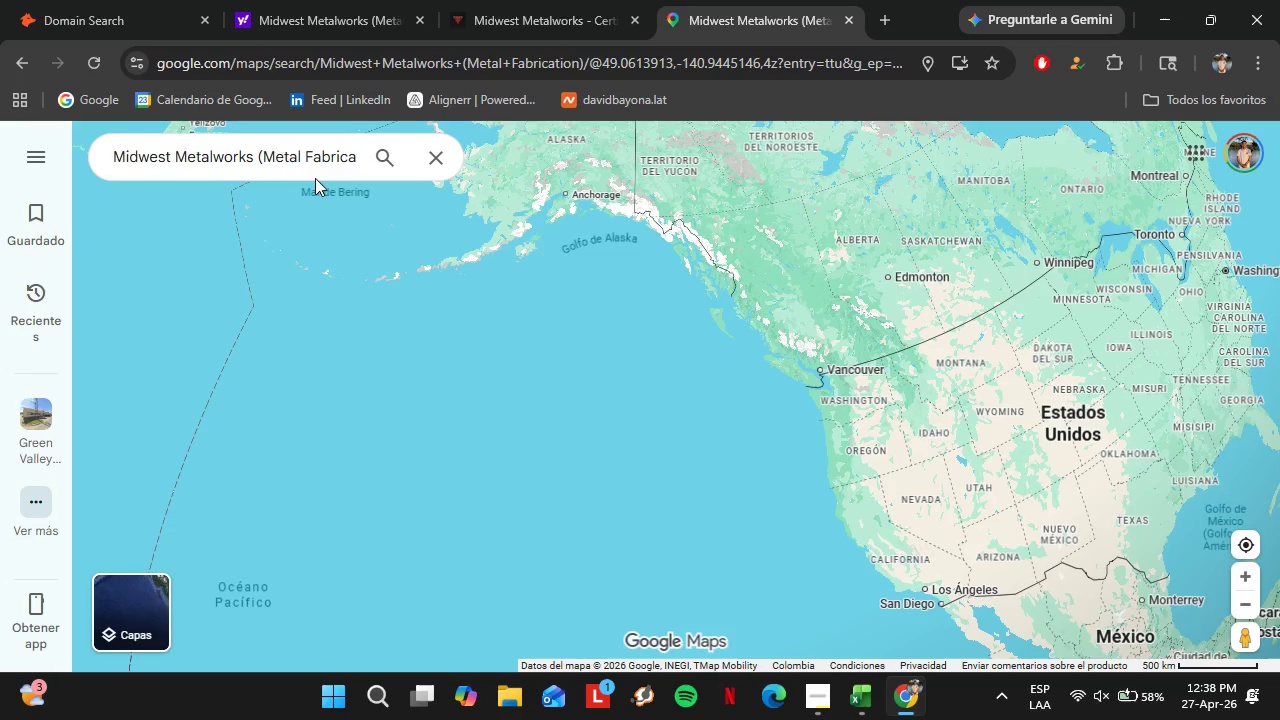 
left_click([301, 268])
 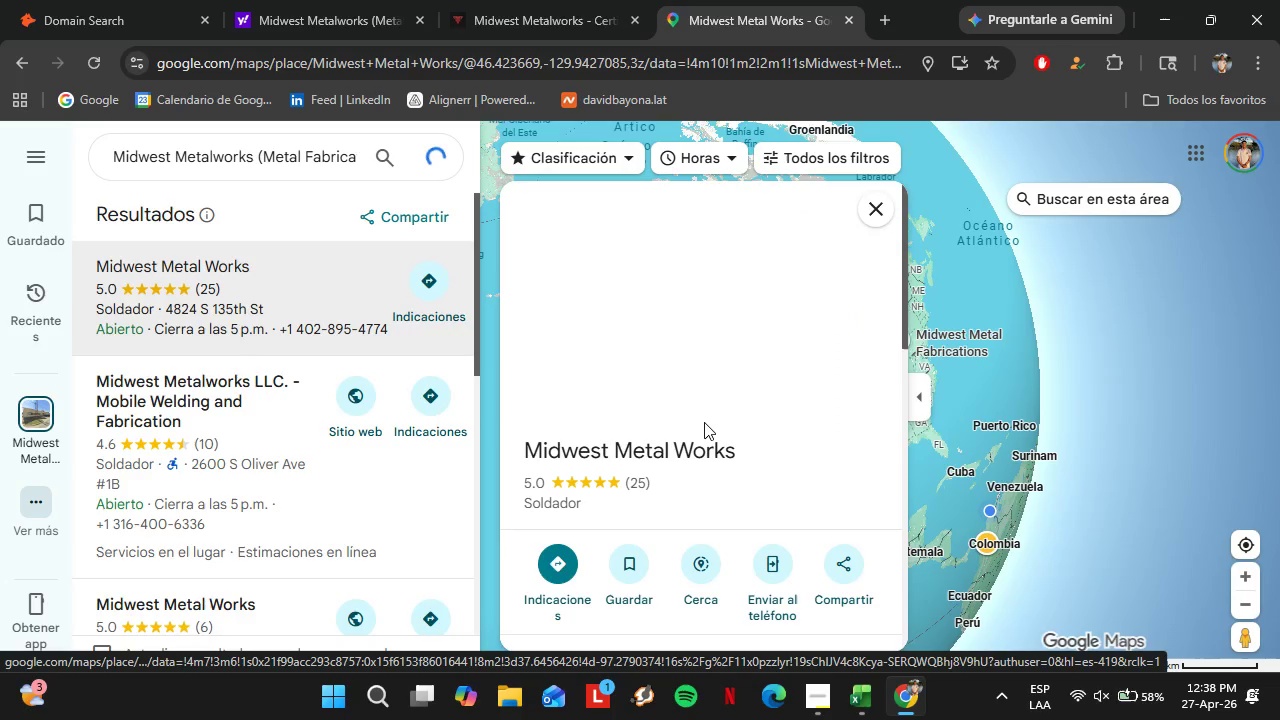 
scroll: coordinate [772, 422], scroll_direction: down, amount: 6.0
 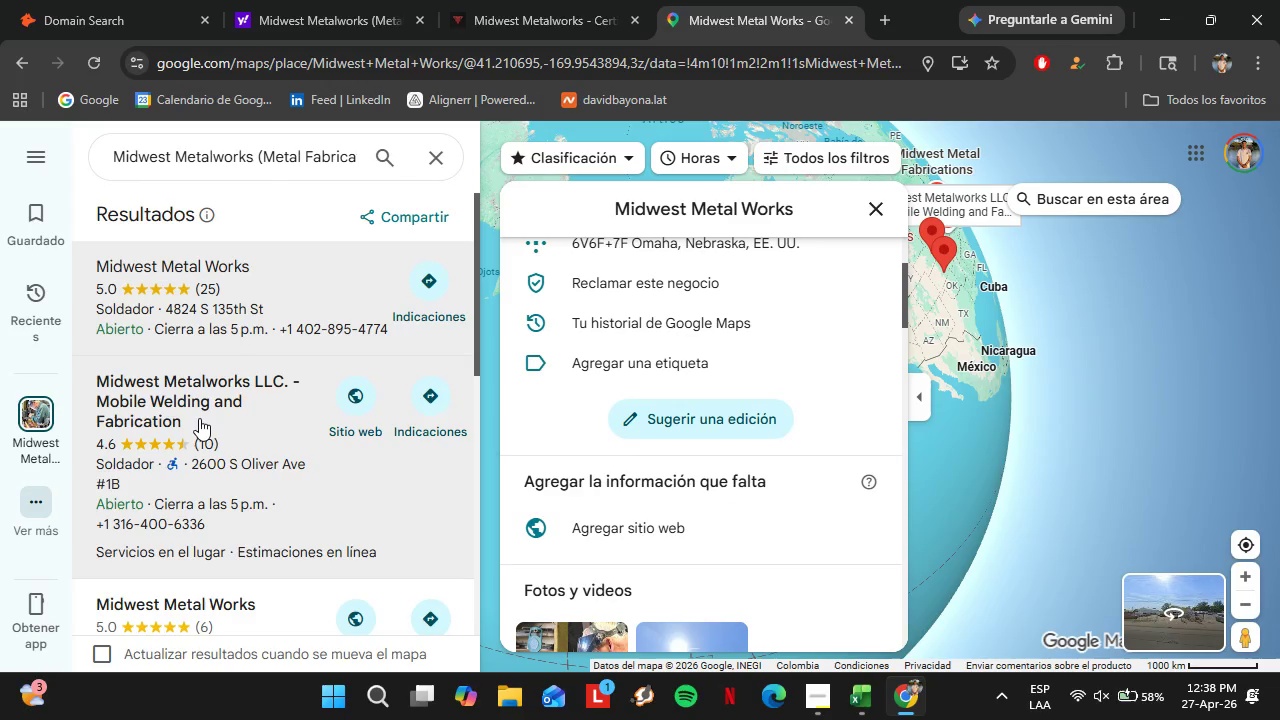 
left_click([199, 418])
 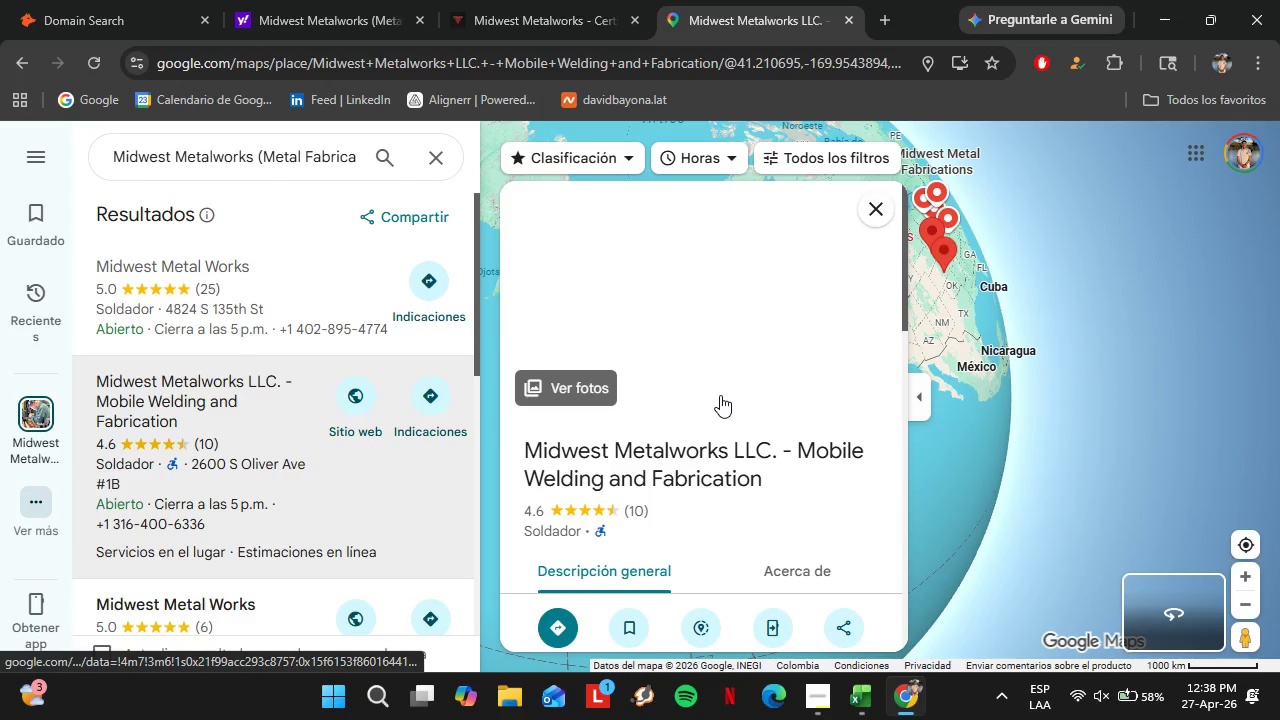 
scroll: coordinate [294, 450], scroll_direction: down, amount: 4.0
 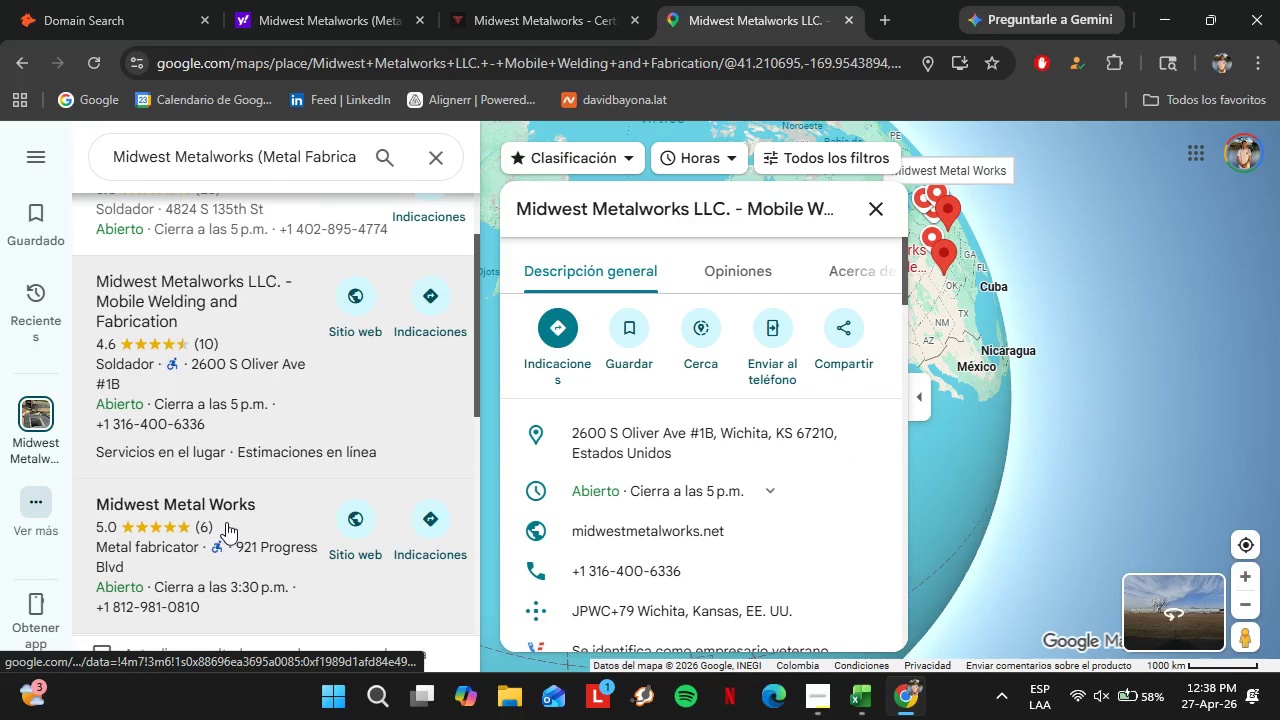 
left_click([226, 522])
 